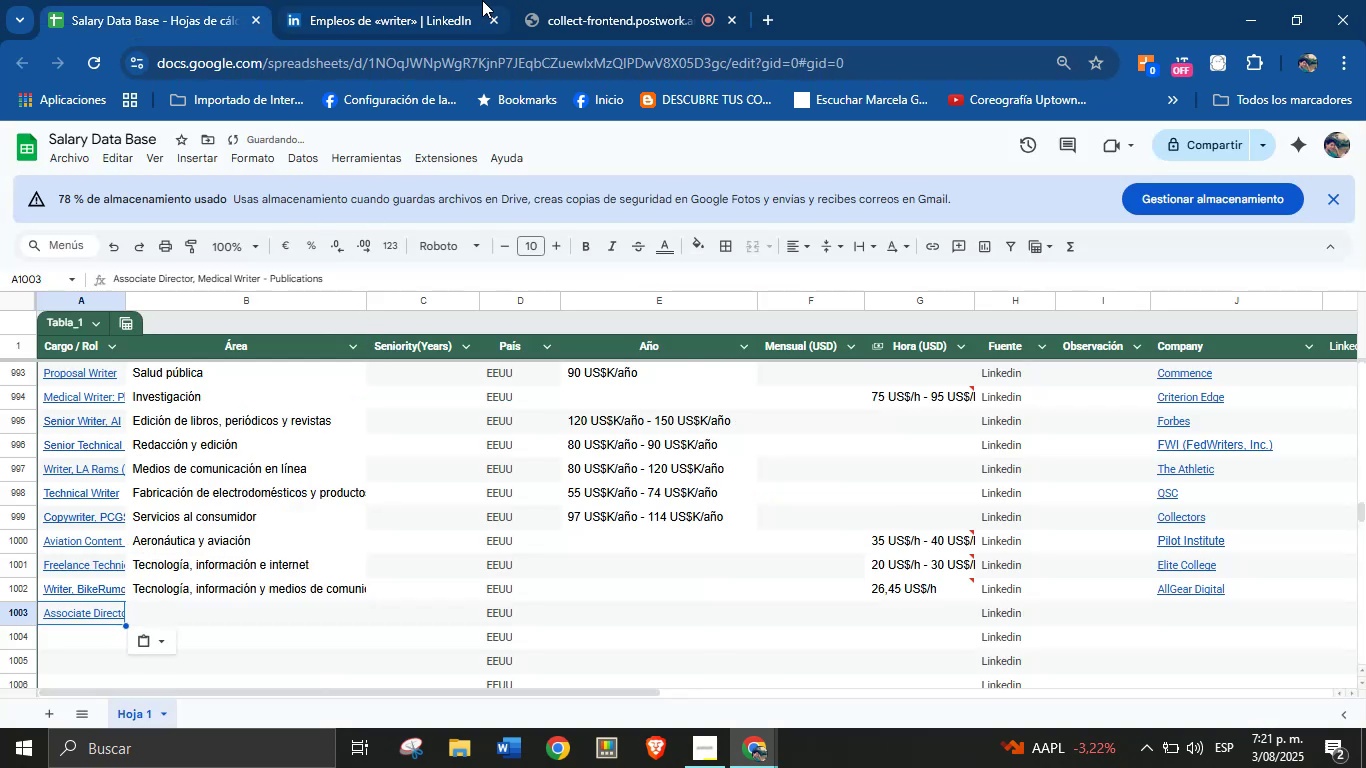 
left_click_drag(start_coordinate=[466, 0], to_coordinate=[461, 0])
 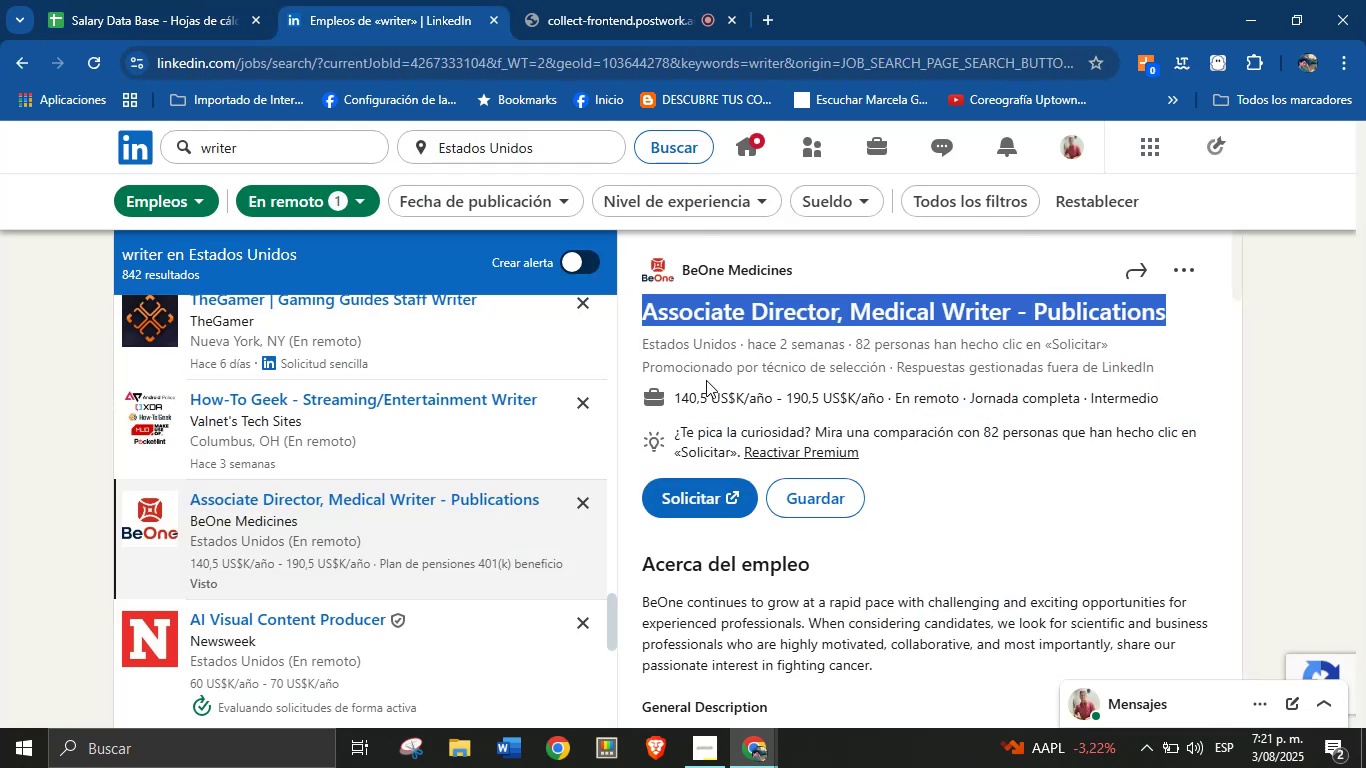 
left_click_drag(start_coordinate=[672, 391], to_coordinate=[881, 407])
 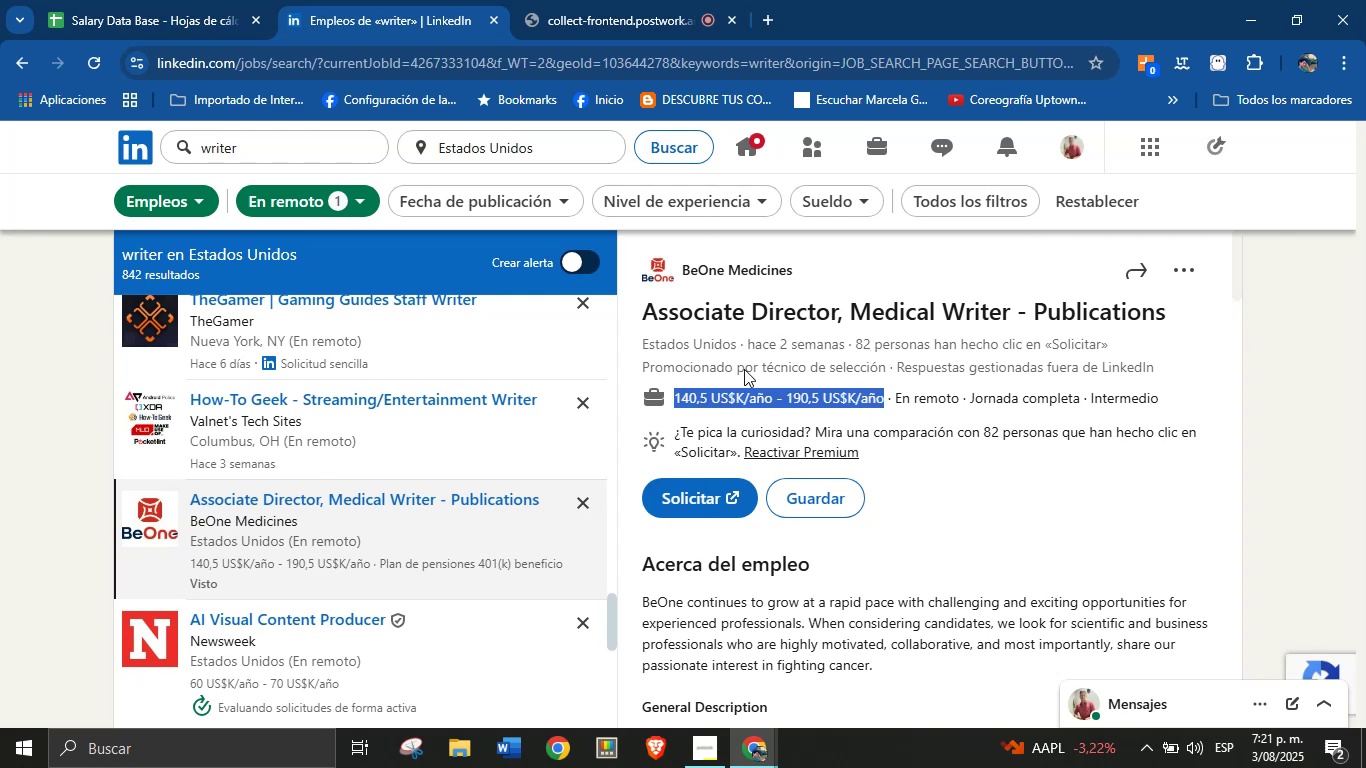 
key(Control+C)
 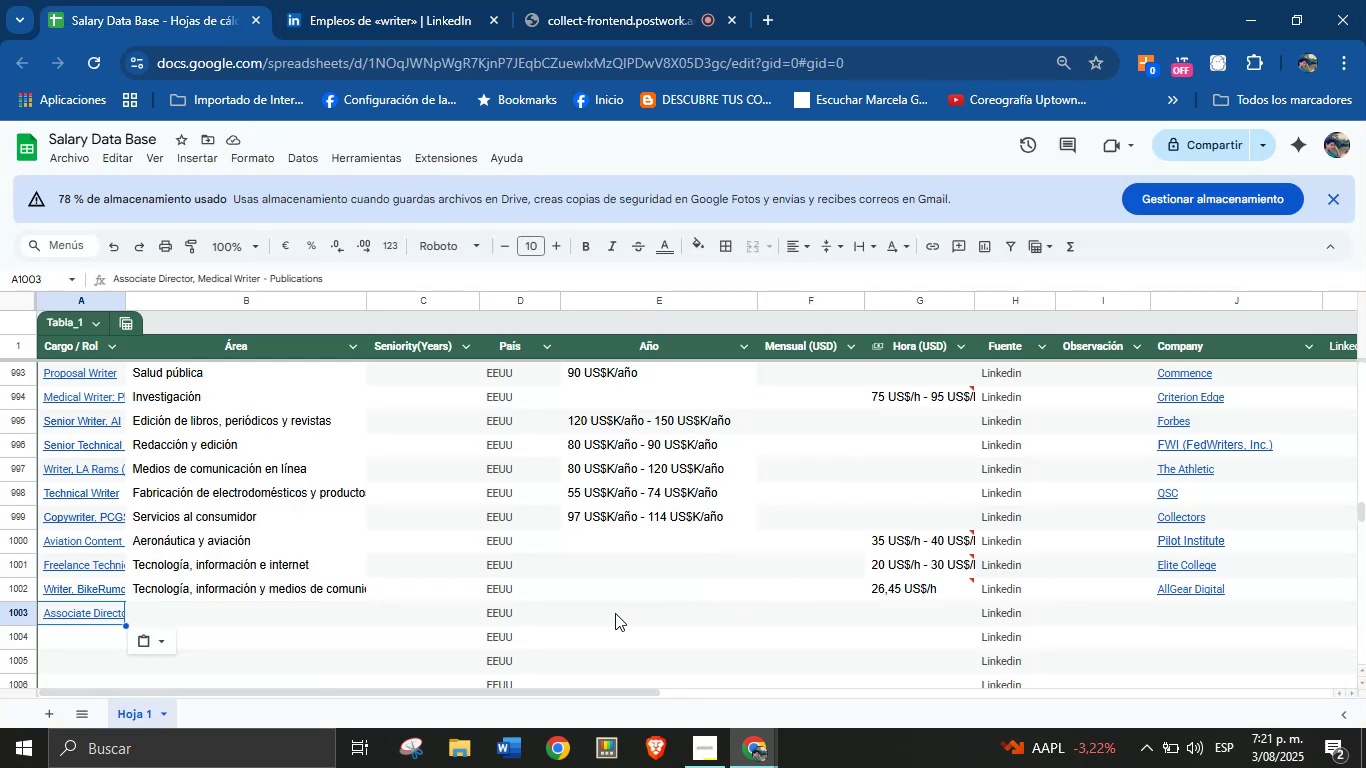 
left_click([623, 592])
 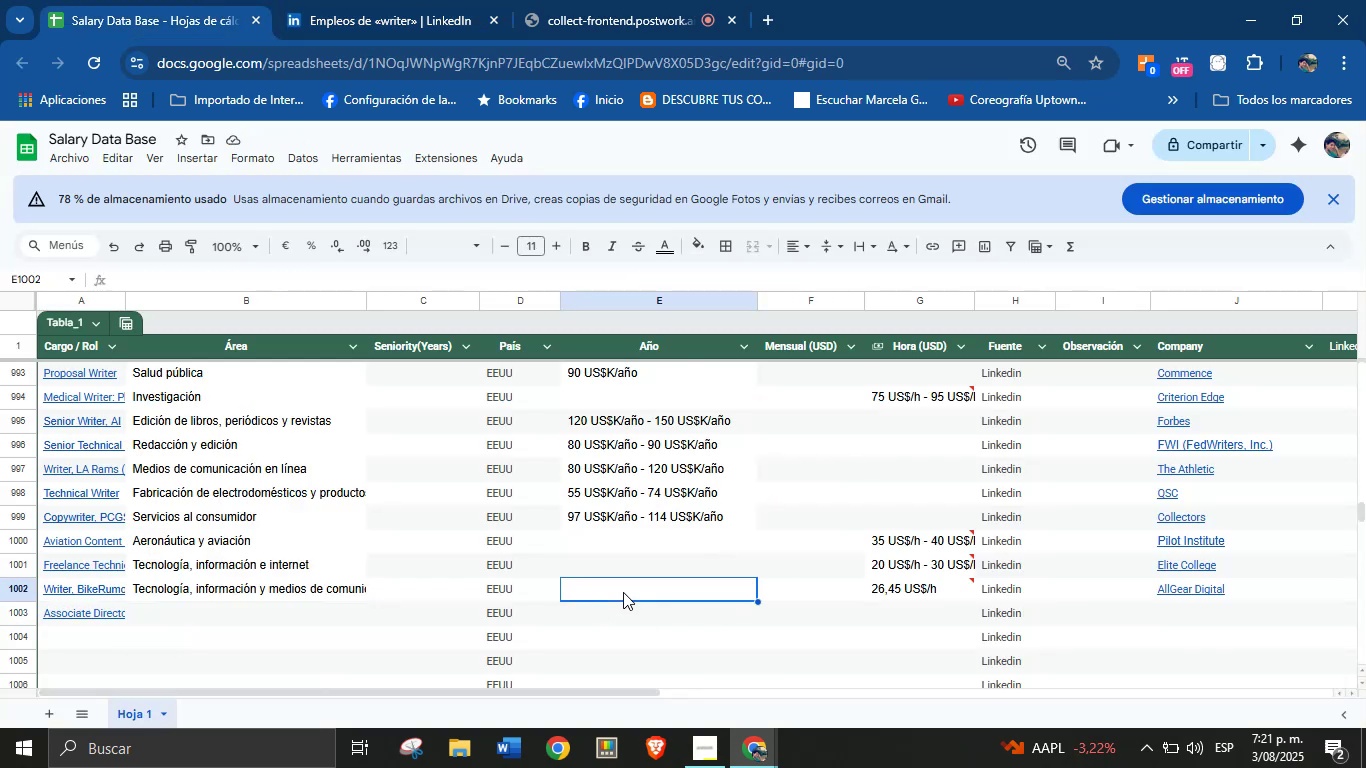 
hold_key(key=ControlLeft, duration=0.63)
 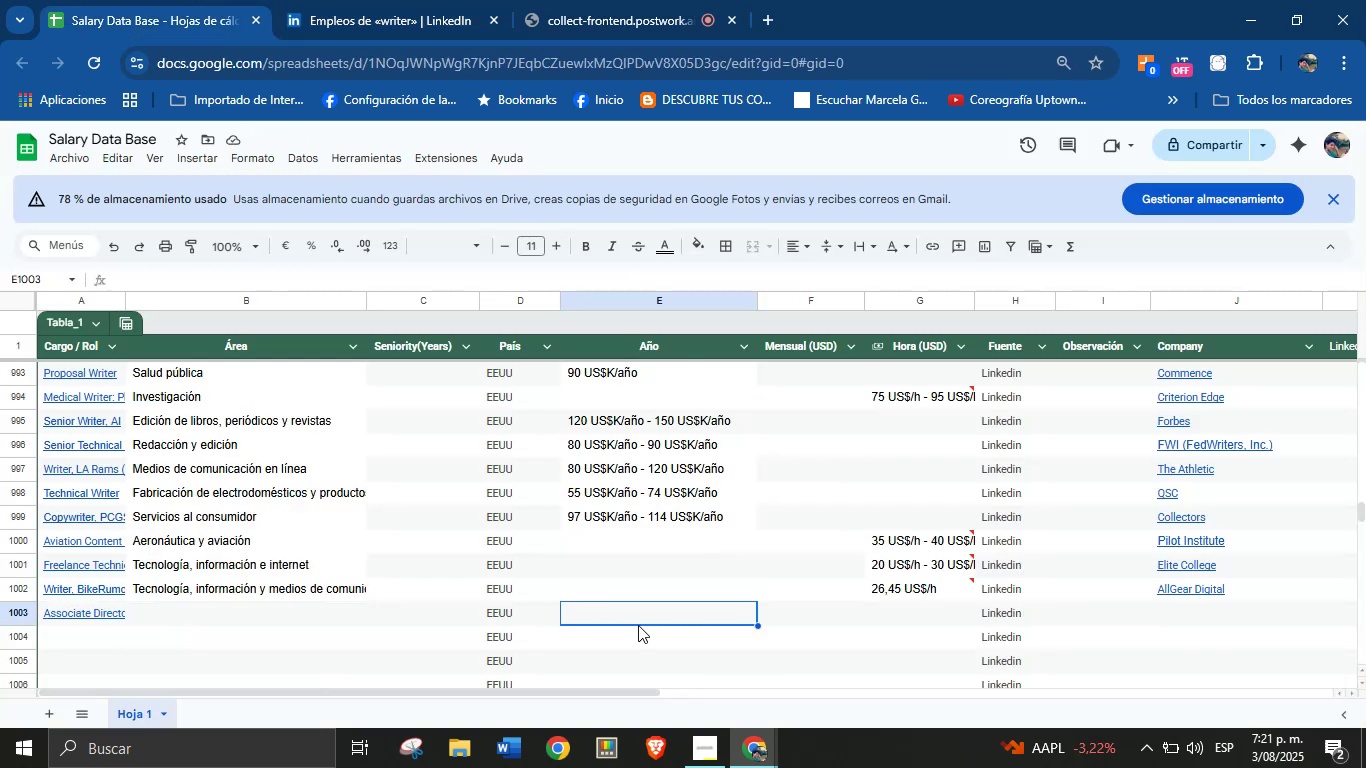 
left_click([638, 625])
 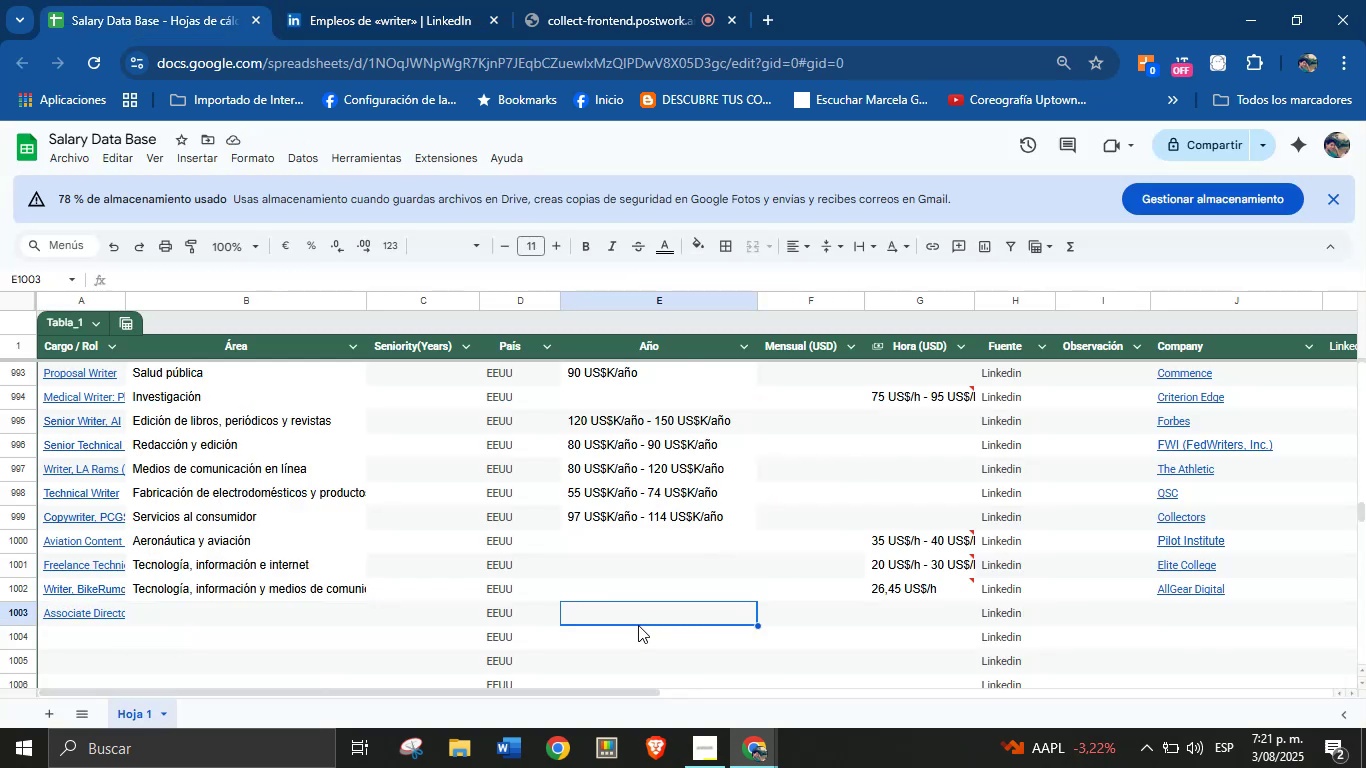 
key(Control+V)
 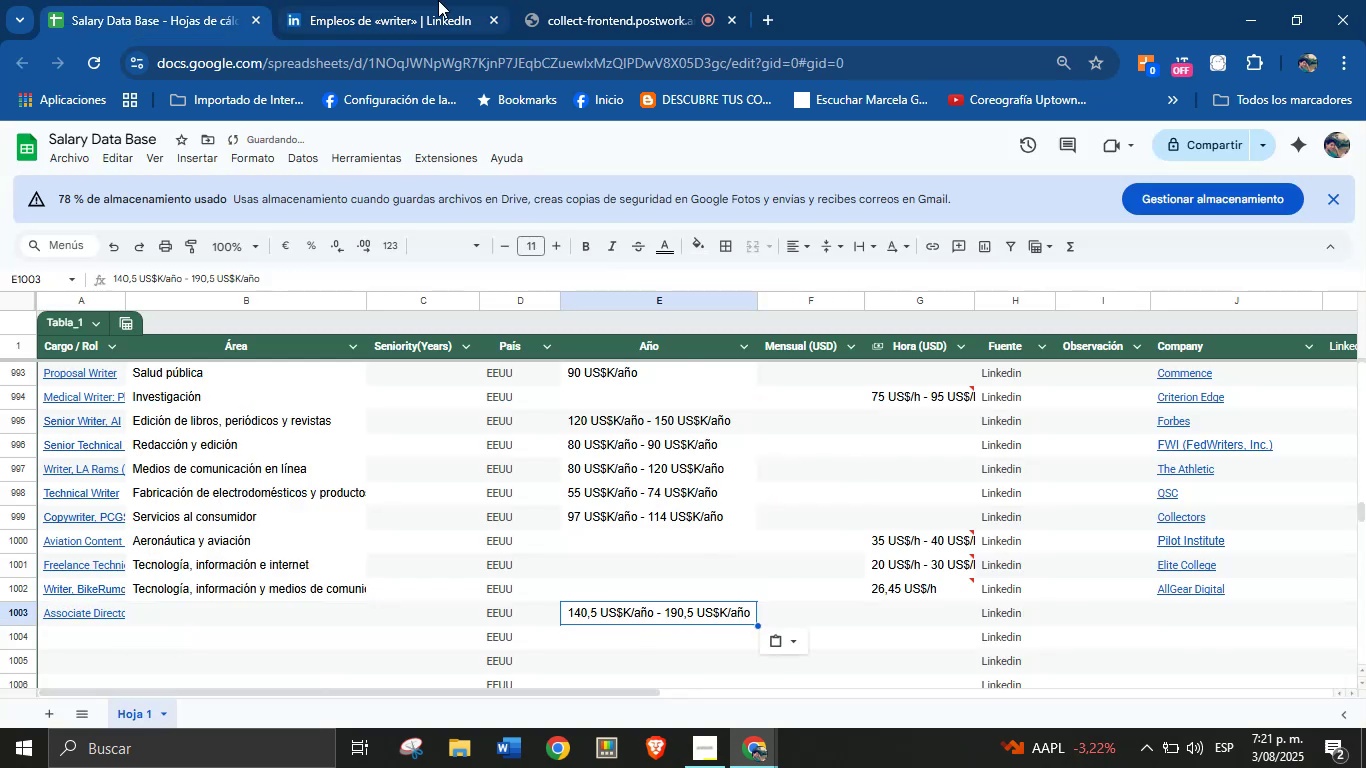 
left_click([438, 0])
 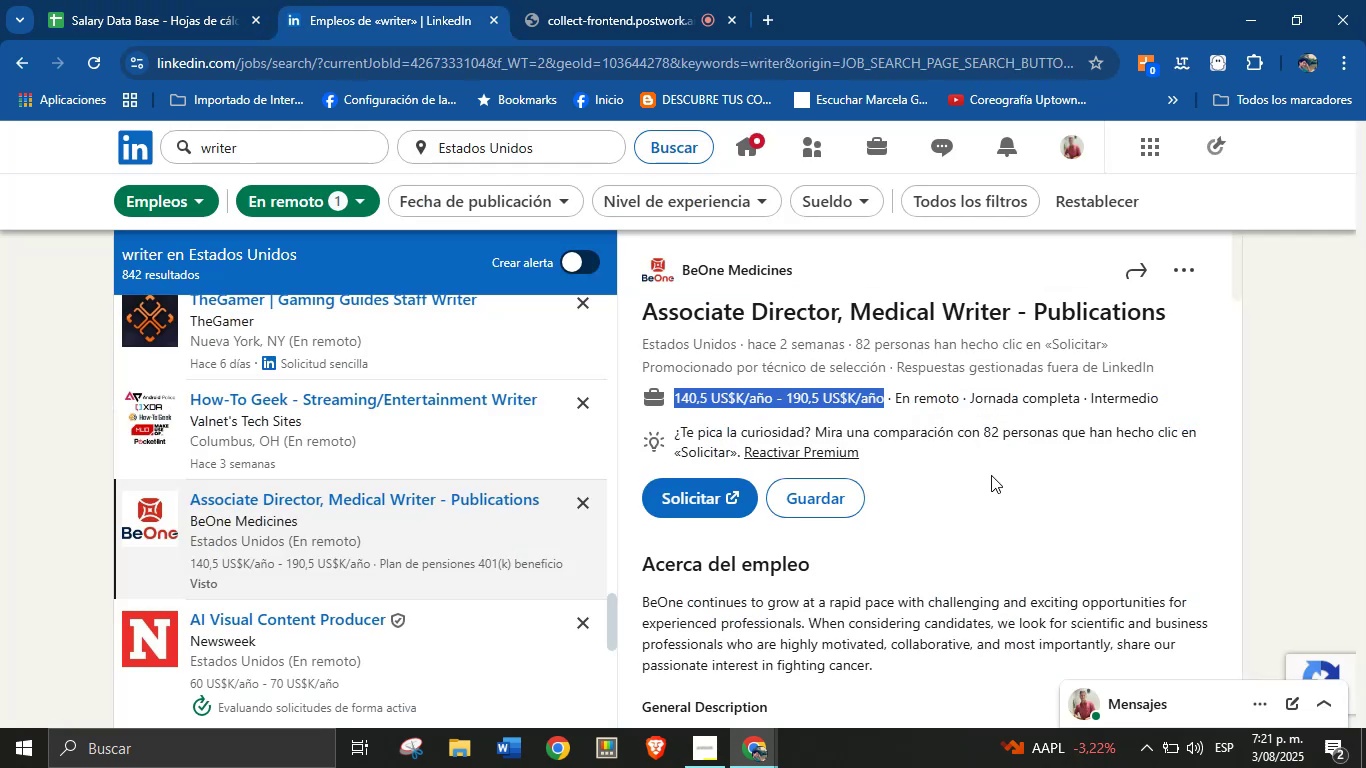 
left_click([991, 475])
 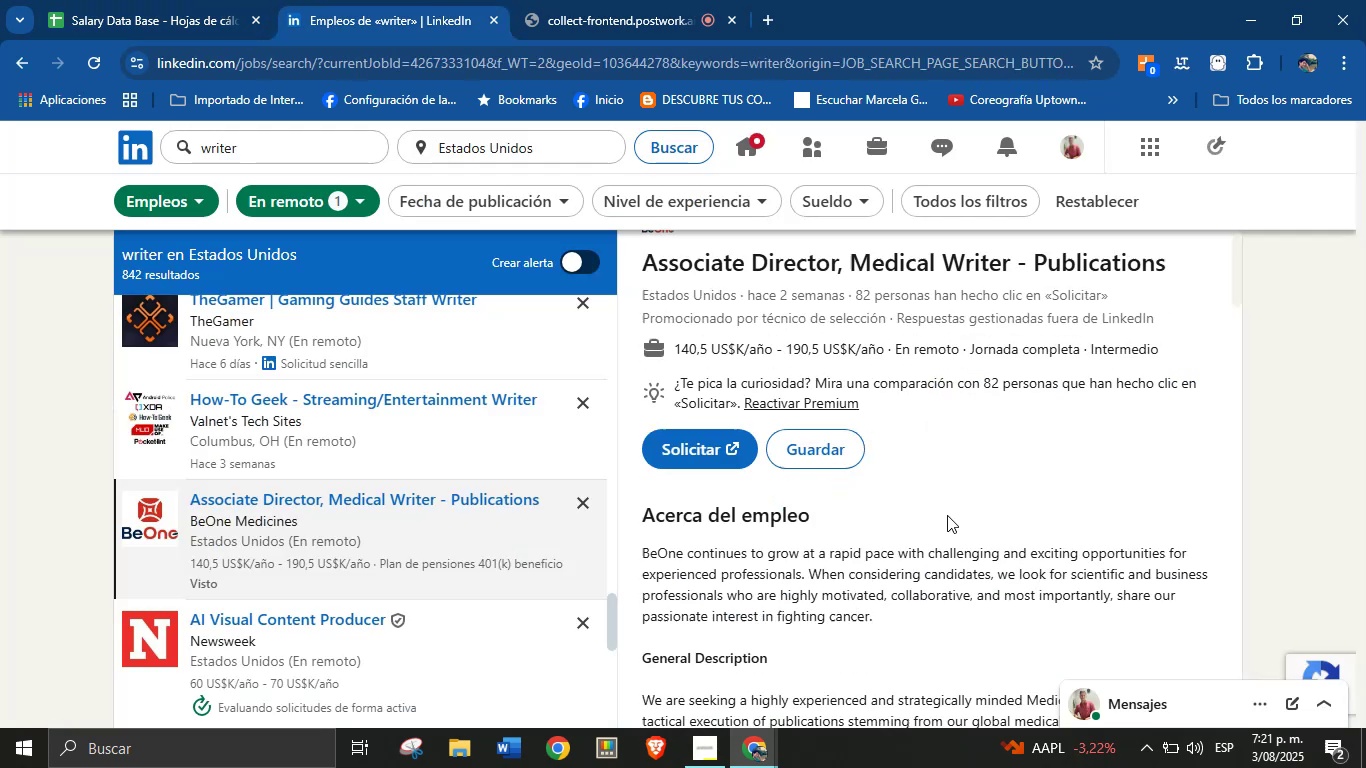 
scroll: coordinate [785, 490], scroll_direction: down, amount: 30.0
 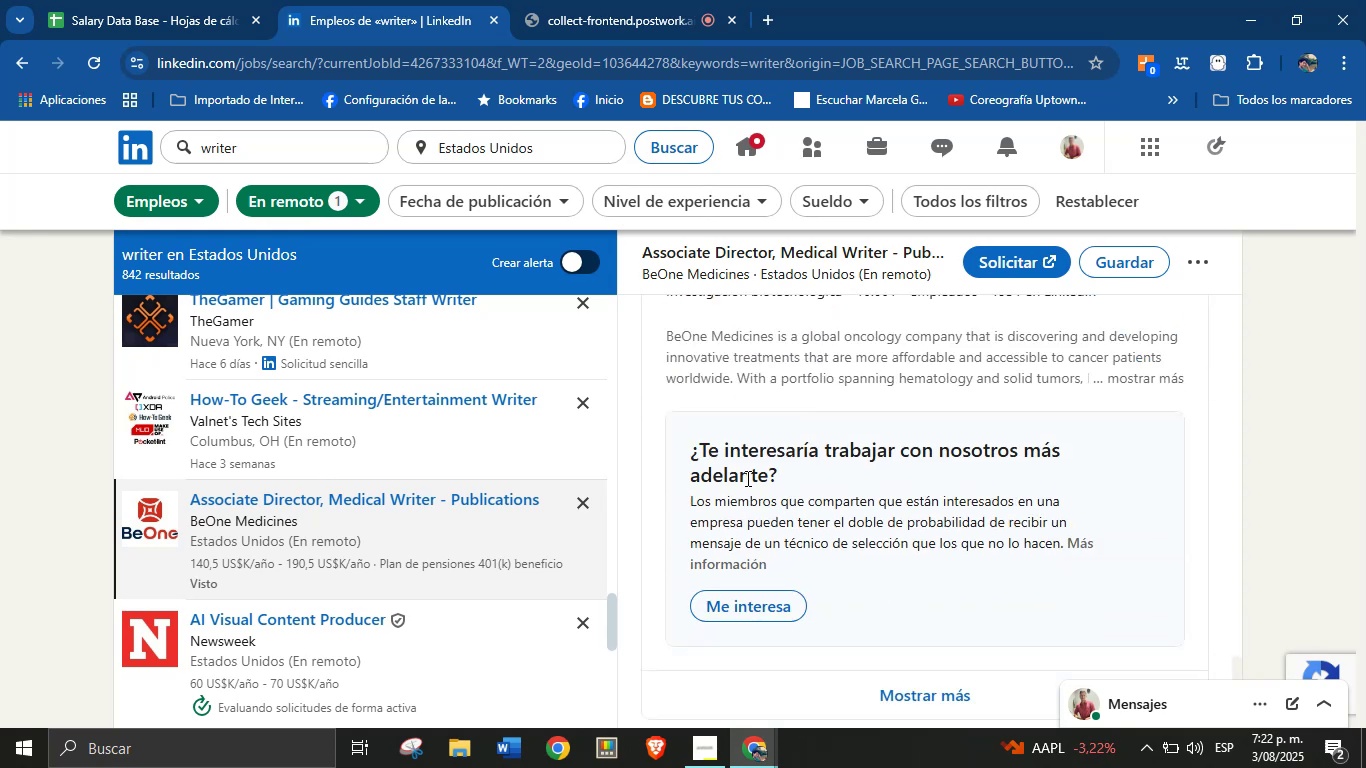 
scroll: coordinate [746, 478], scroll_direction: up, amount: 2.0
 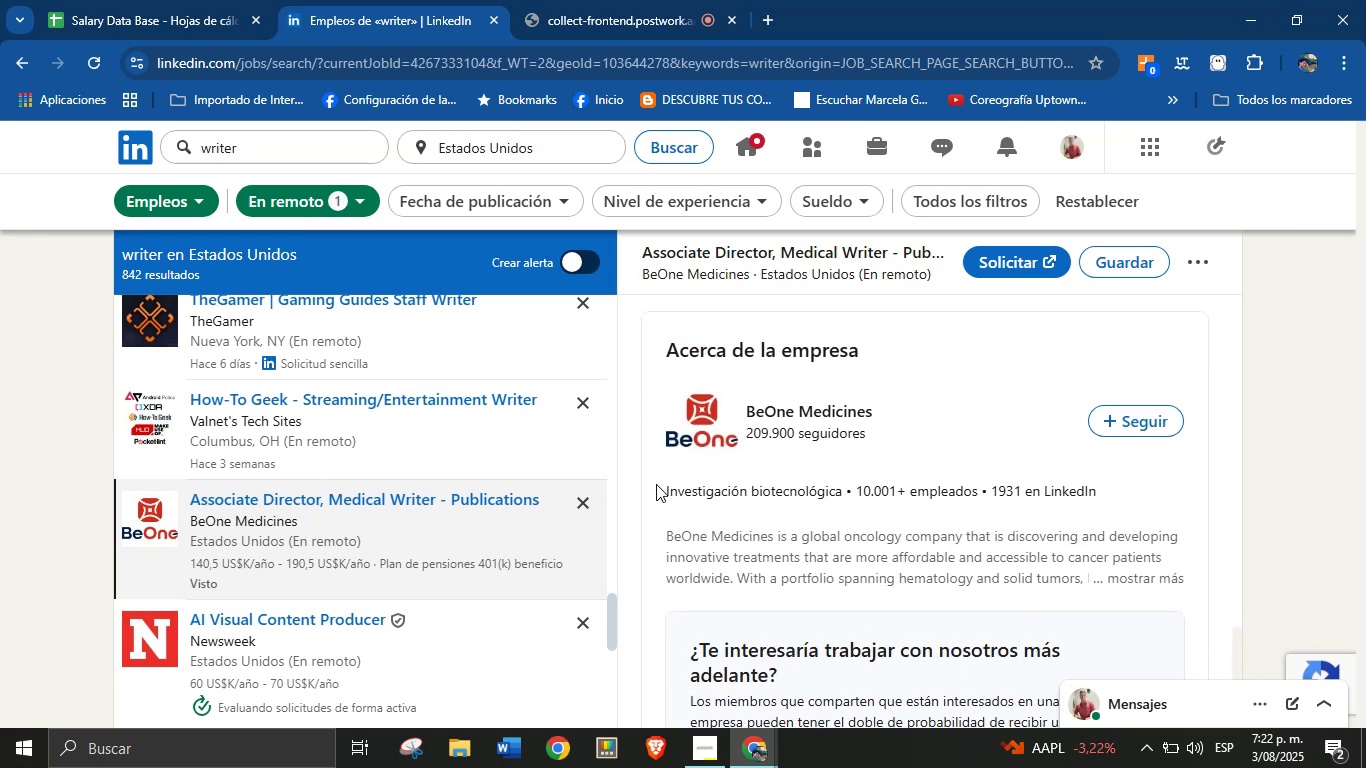 
left_click_drag(start_coordinate=[659, 484], to_coordinate=[843, 493])
 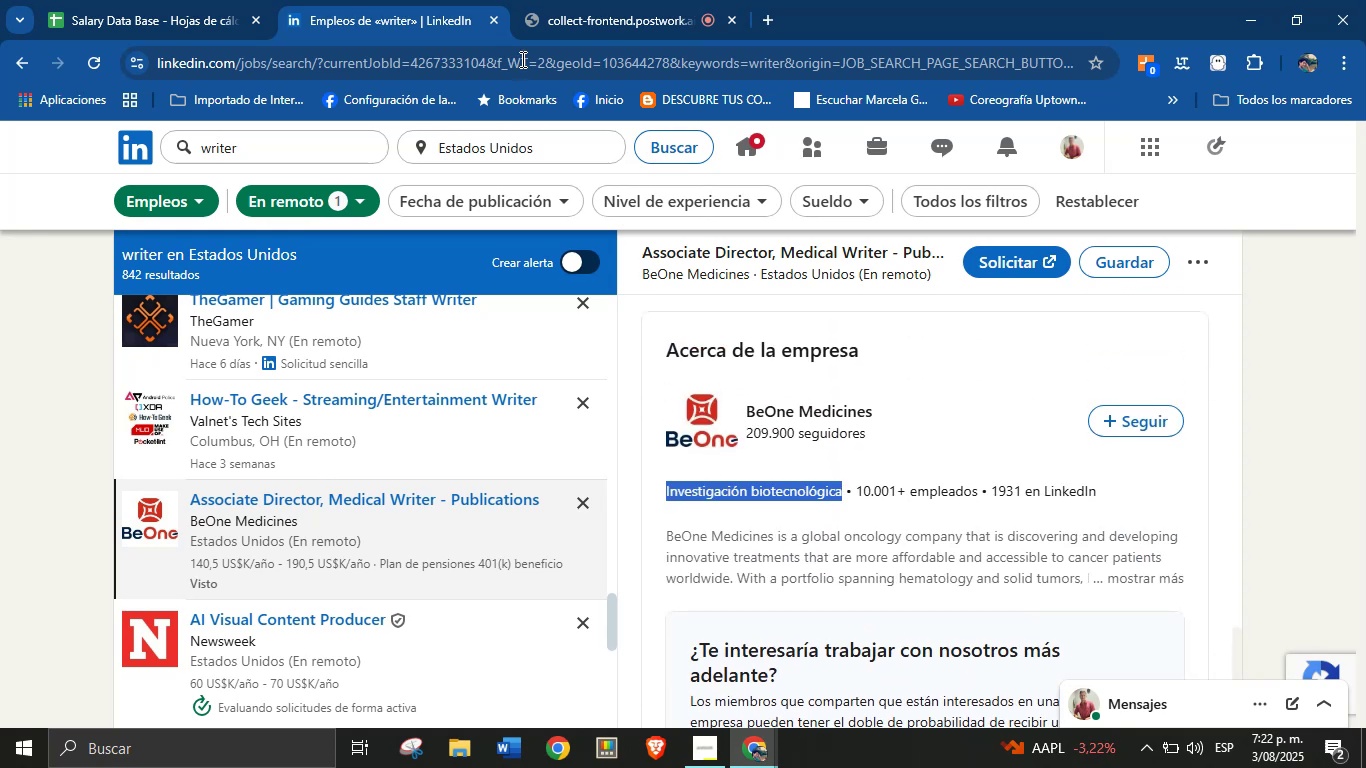 
key(Control+C)
 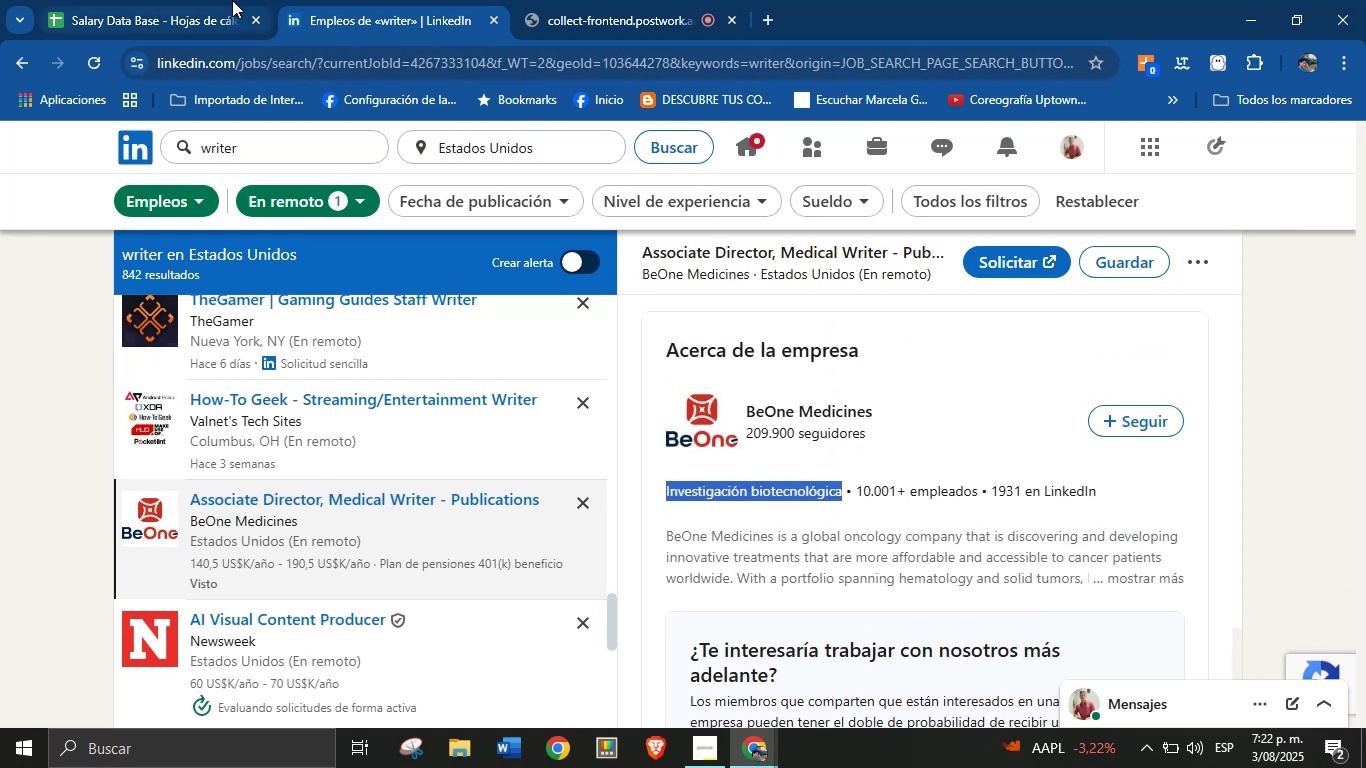 
left_click([230, 0])
 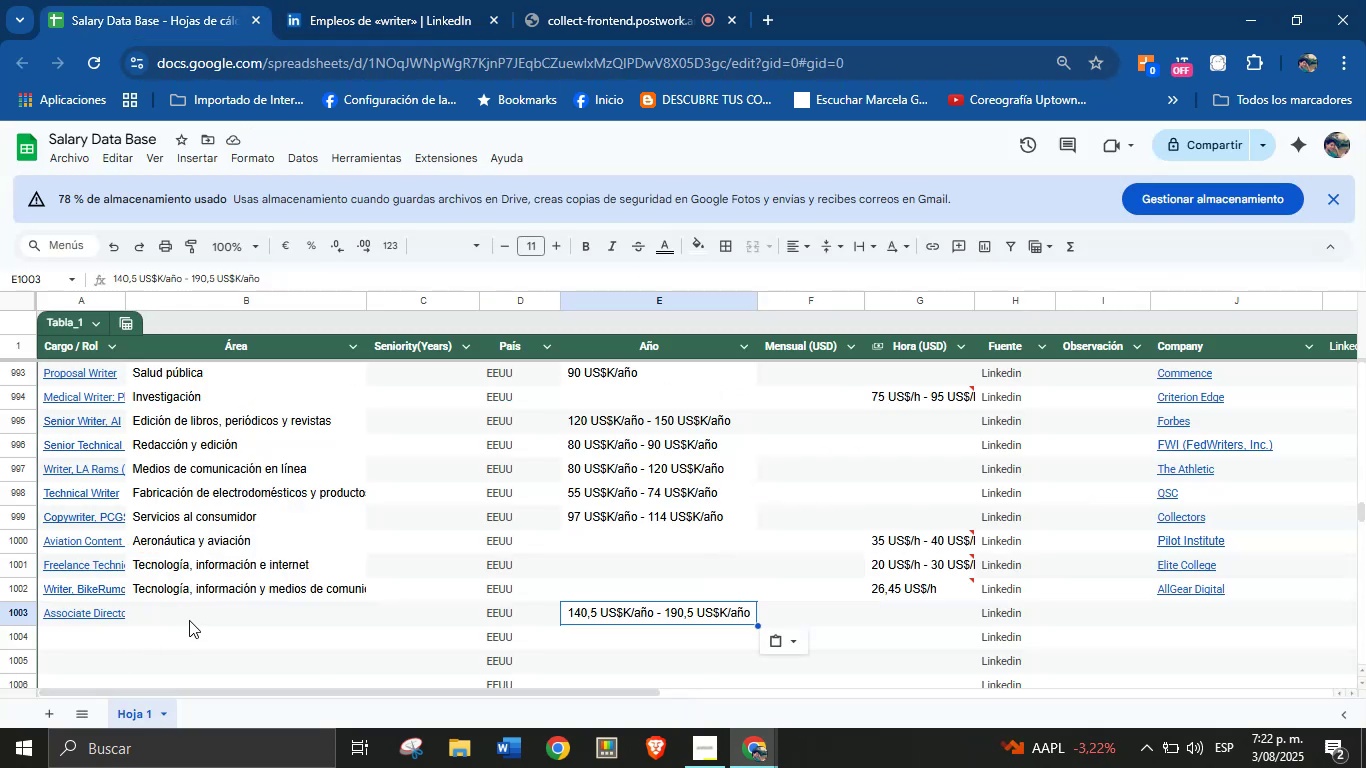 
left_click([189, 619])
 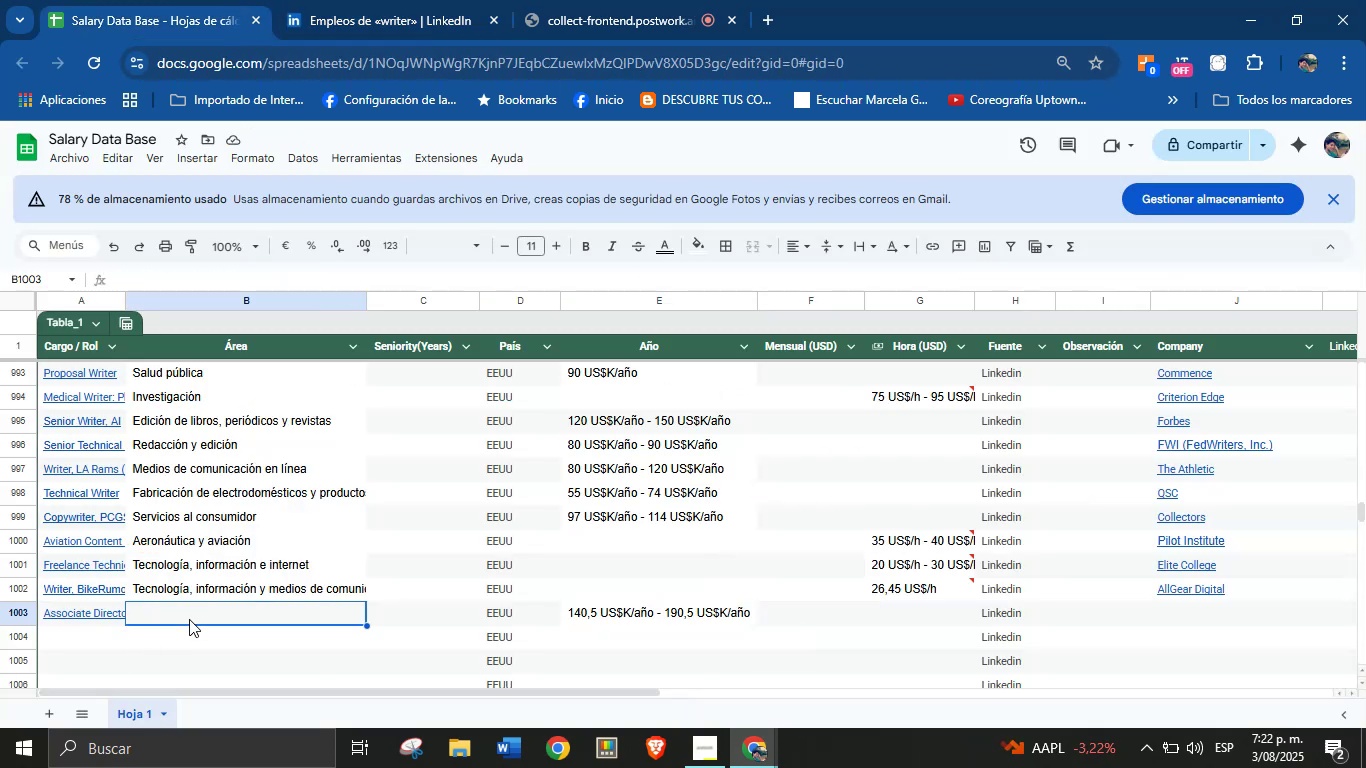 
key(Control+V)
 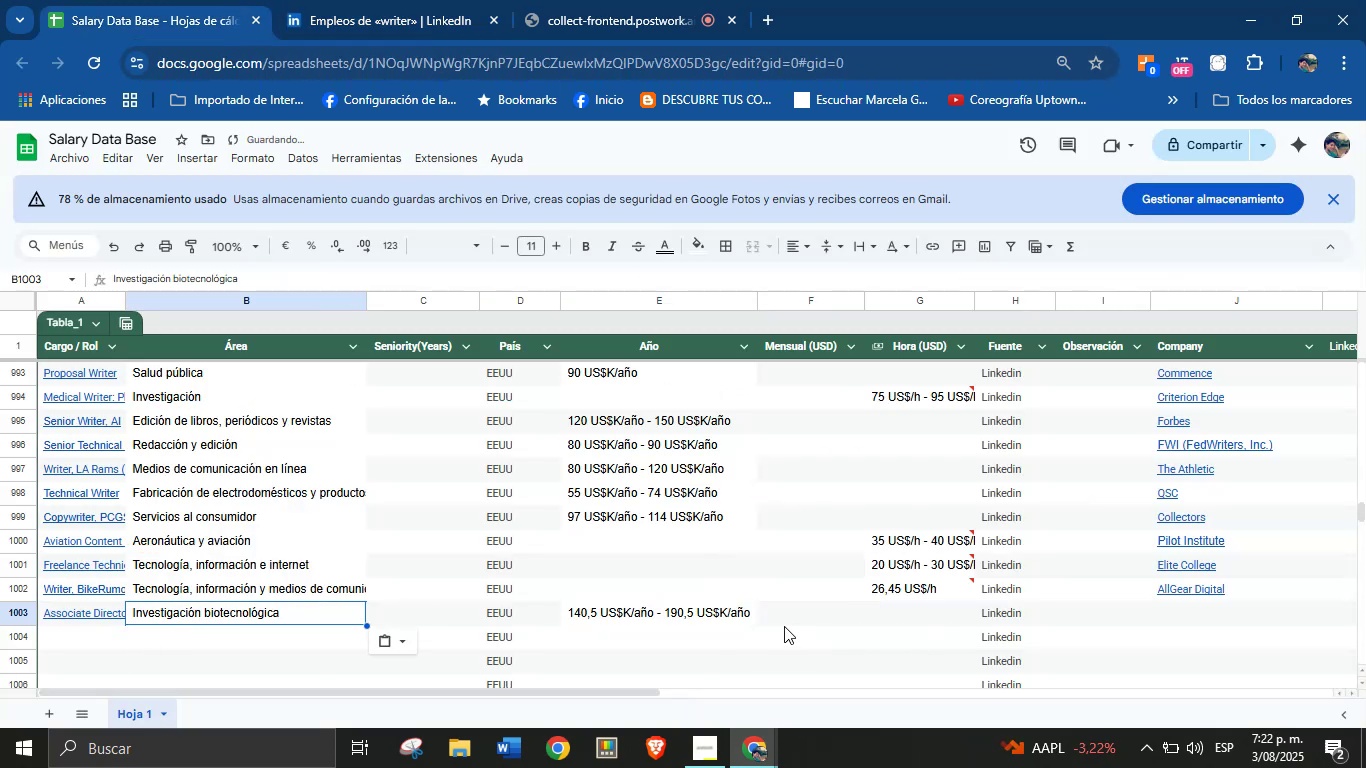 
scroll: coordinate [817, 626], scroll_direction: down, amount: 1.0
 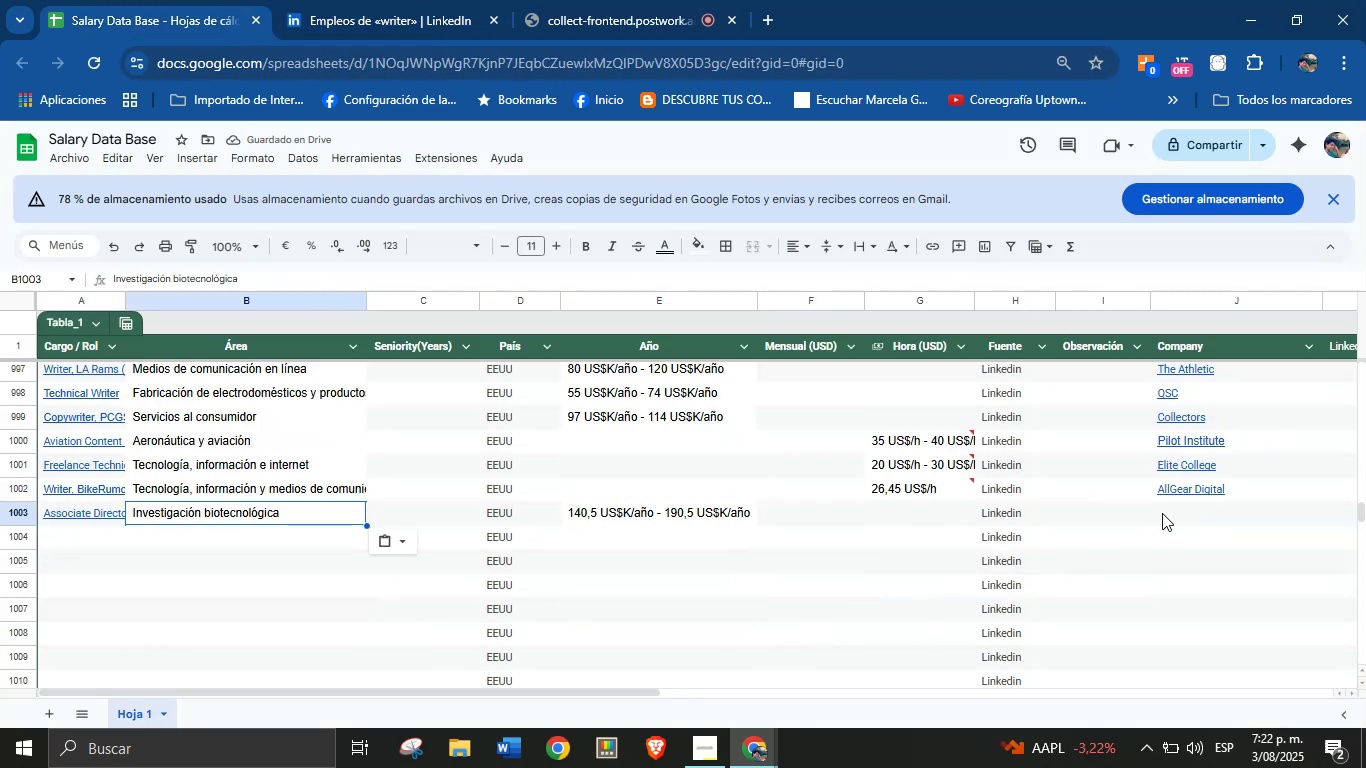 
left_click([1162, 513])
 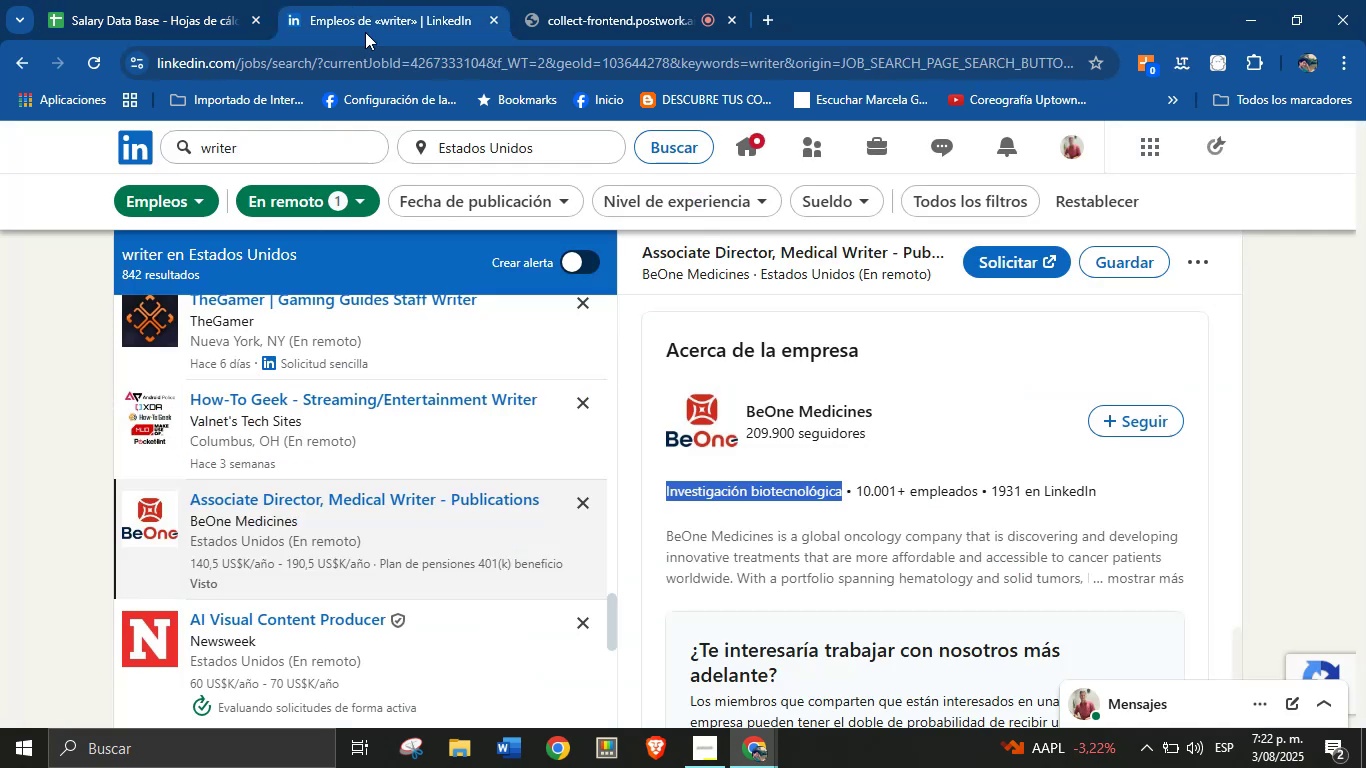 
scroll: coordinate [814, 448], scroll_direction: up, amount: 32.0
 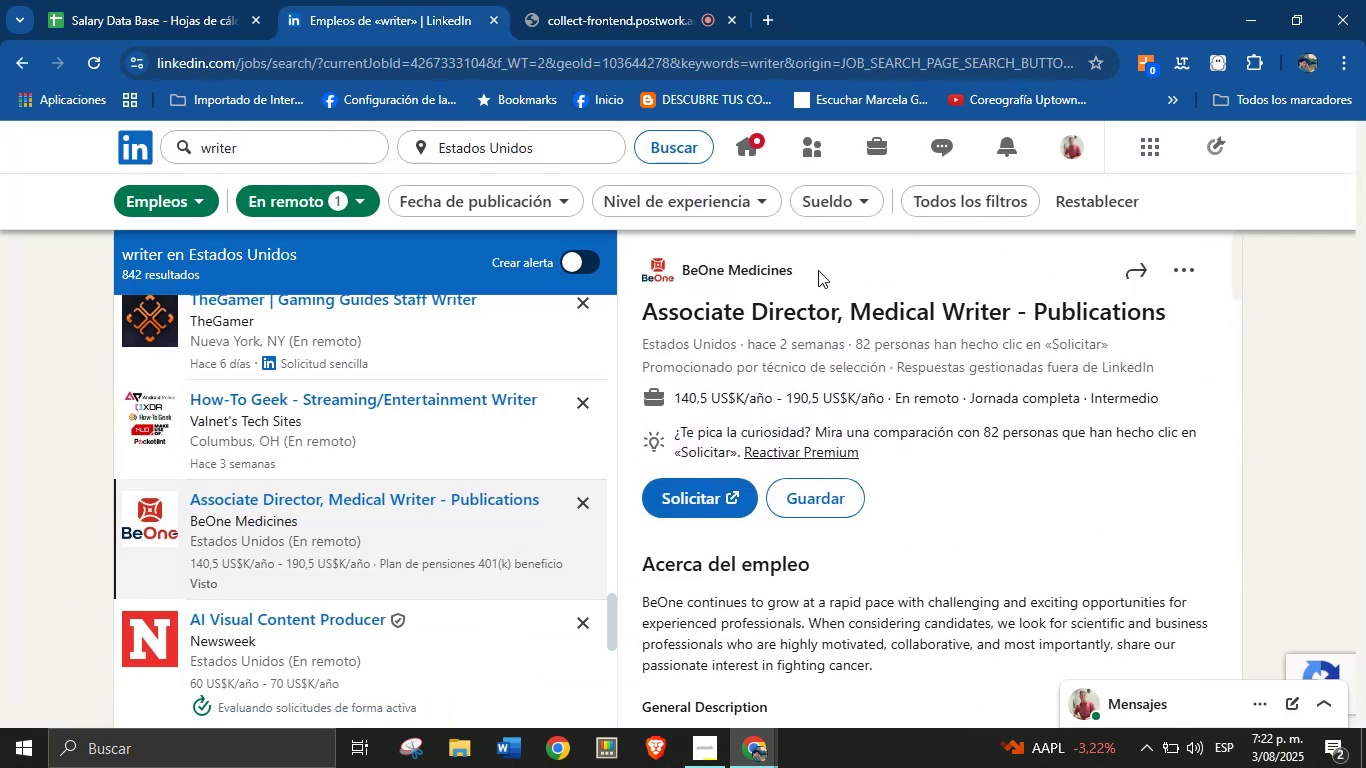 
left_click_drag(start_coordinate=[818, 269], to_coordinate=[682, 270])
 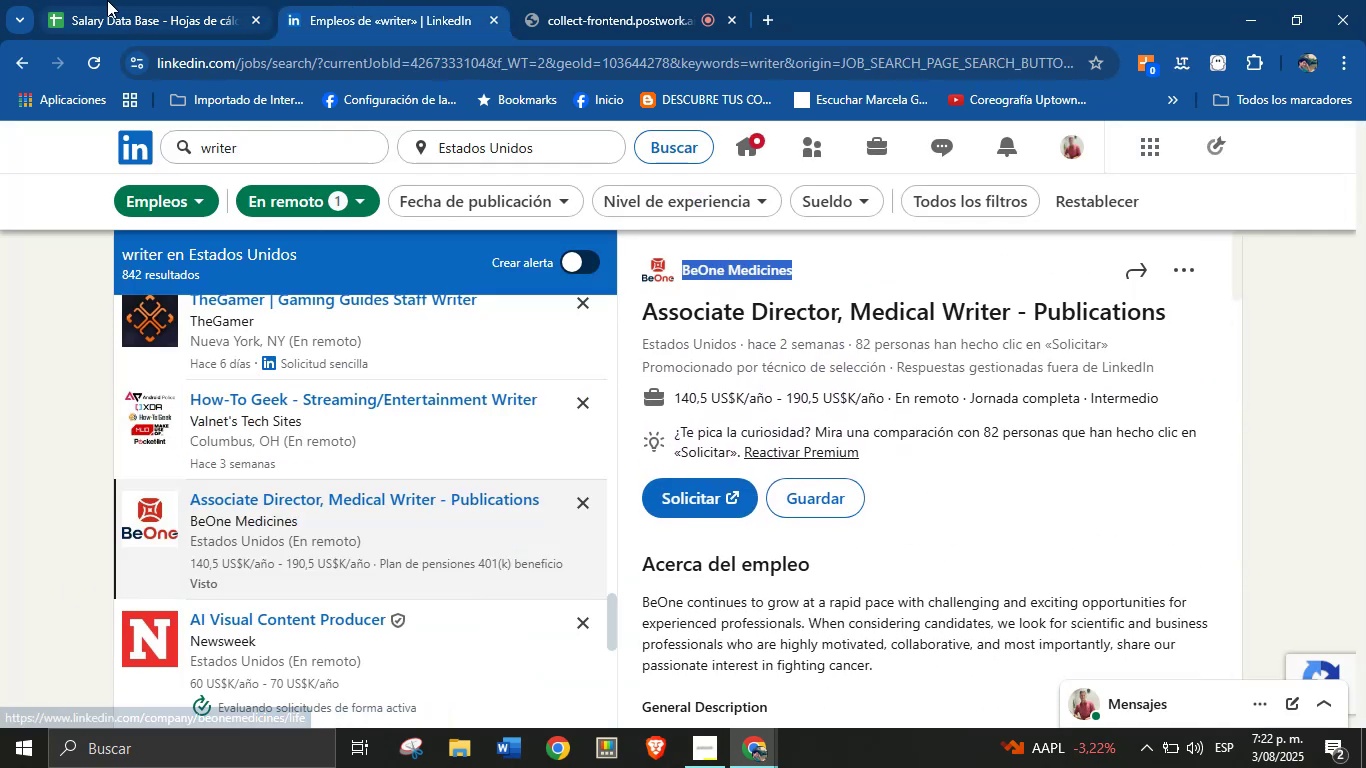 
key(Control+C)
 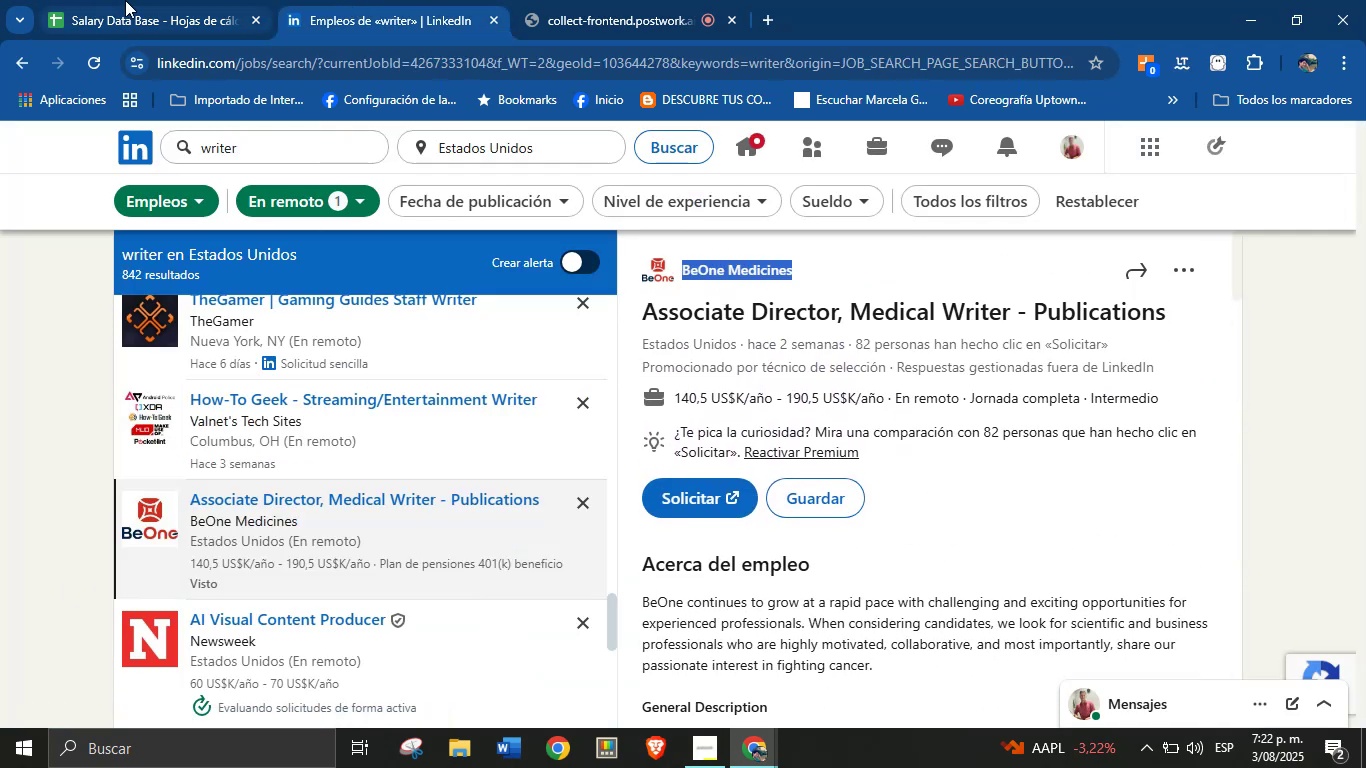 
left_click([141, 0])
 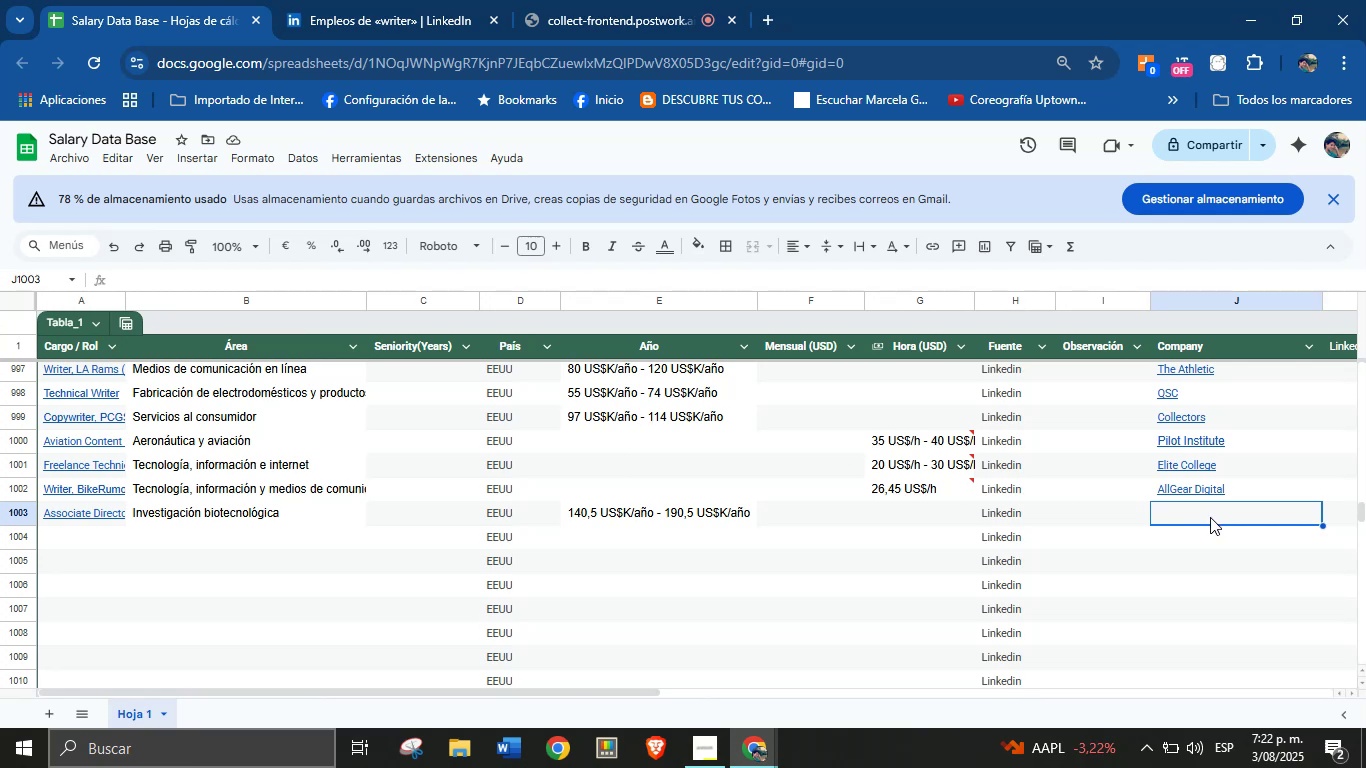 
left_click([1210, 517])
 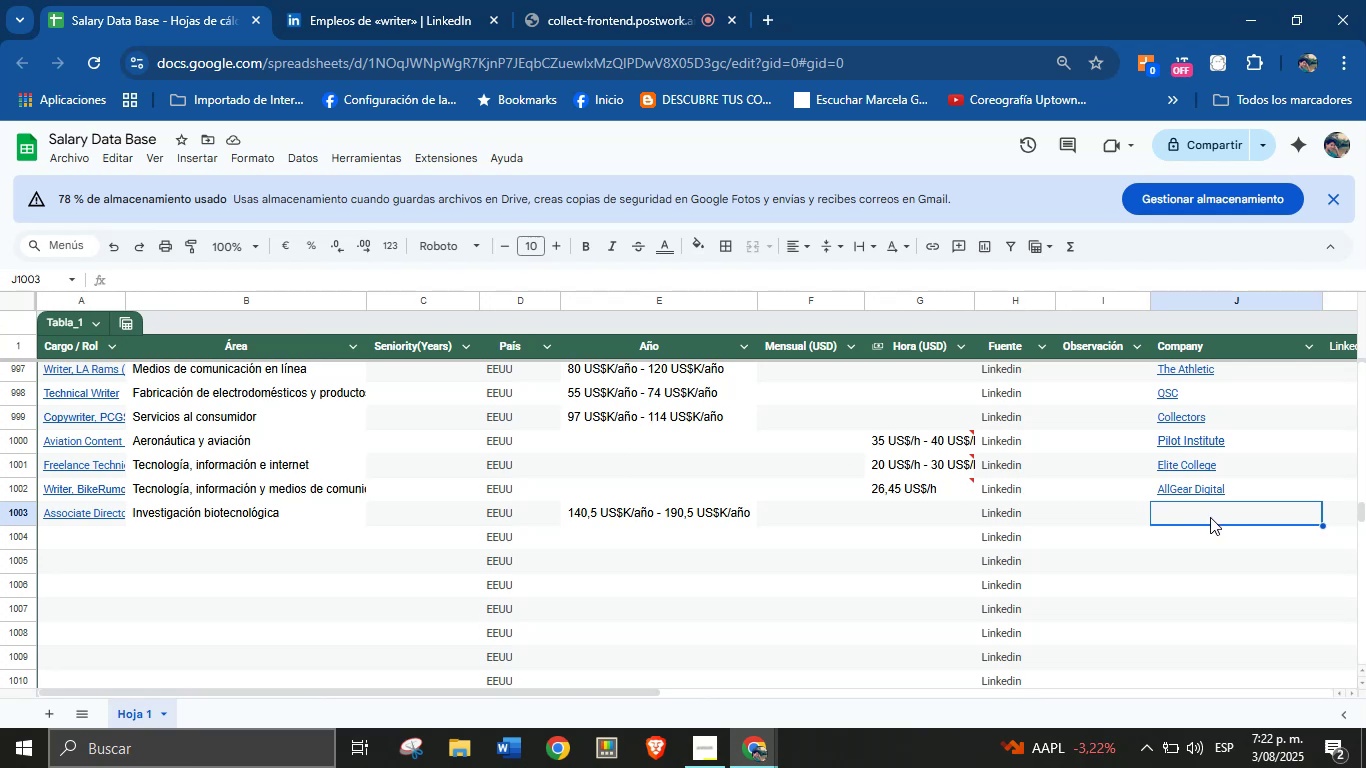 
key(Control+V)
 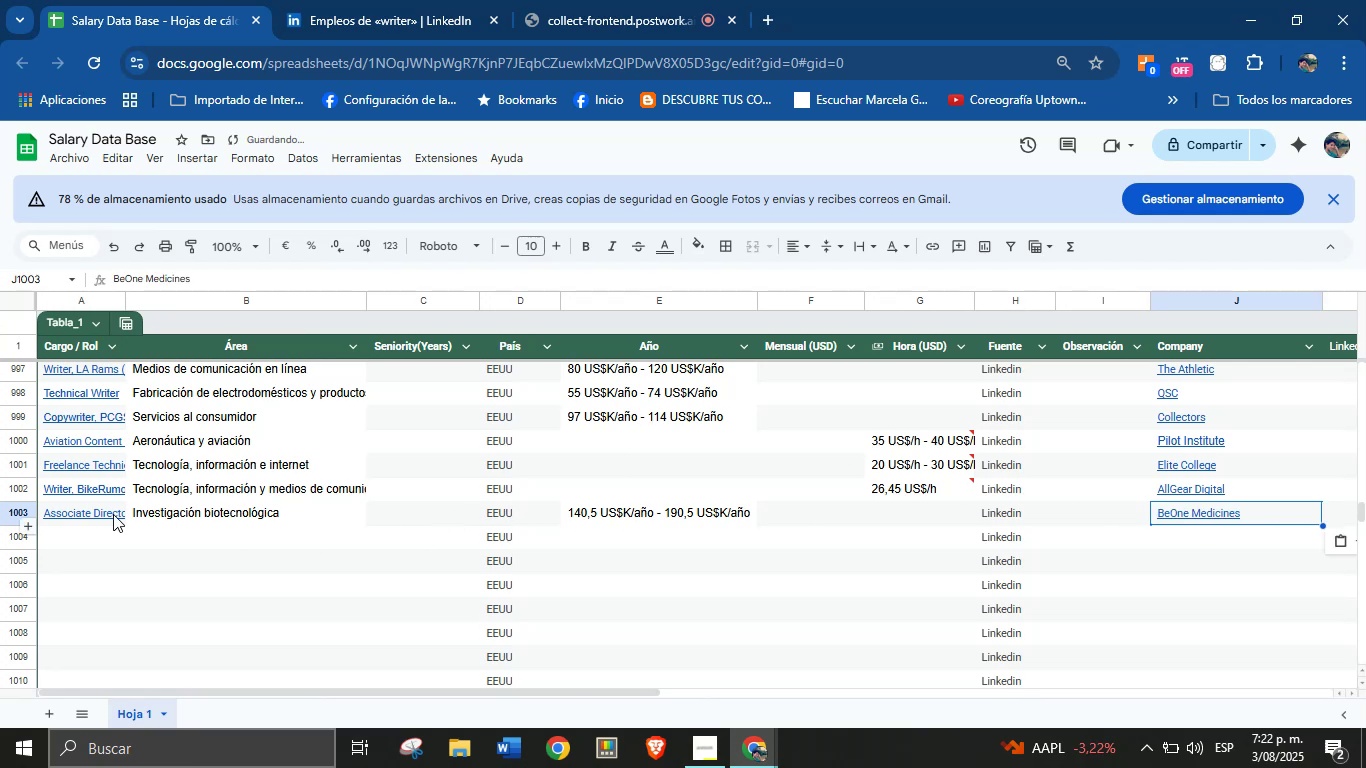 
left_click([112, 524])
 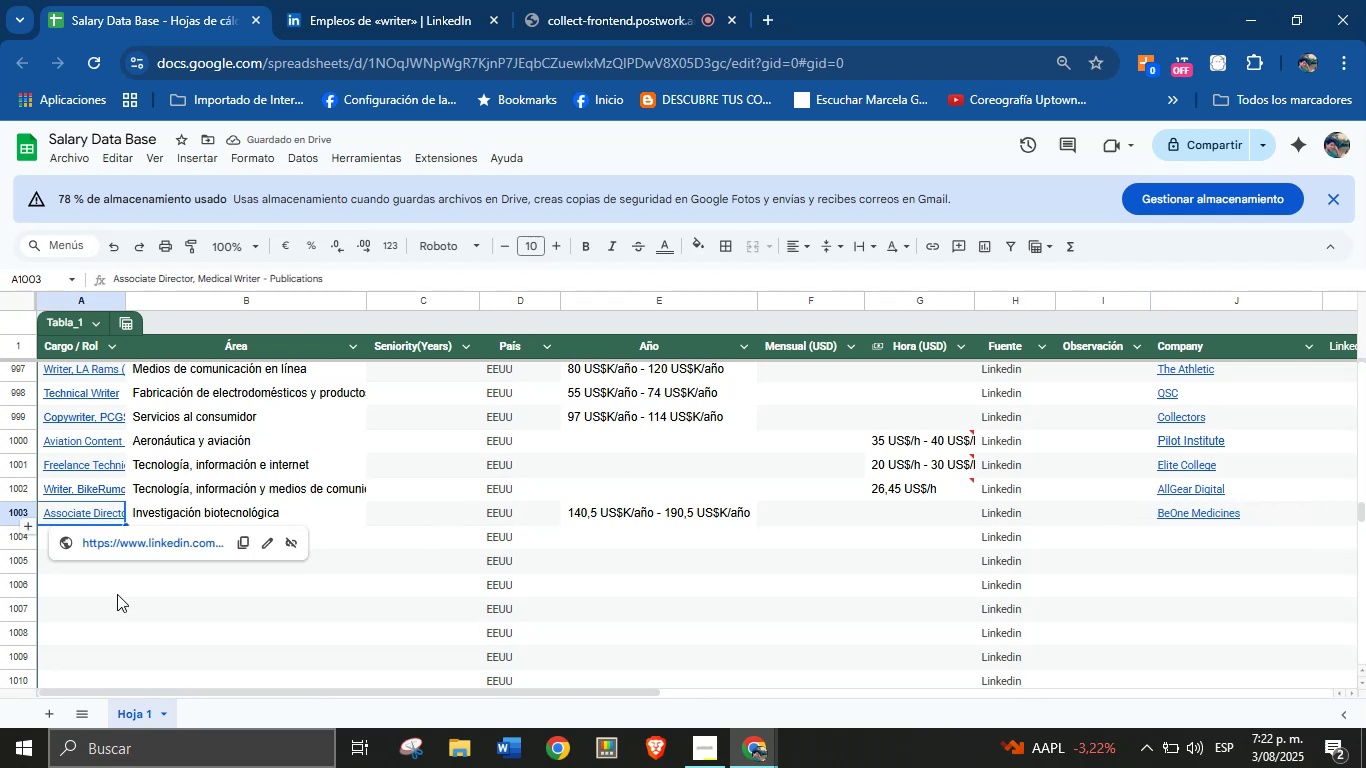 
left_click([117, 594])
 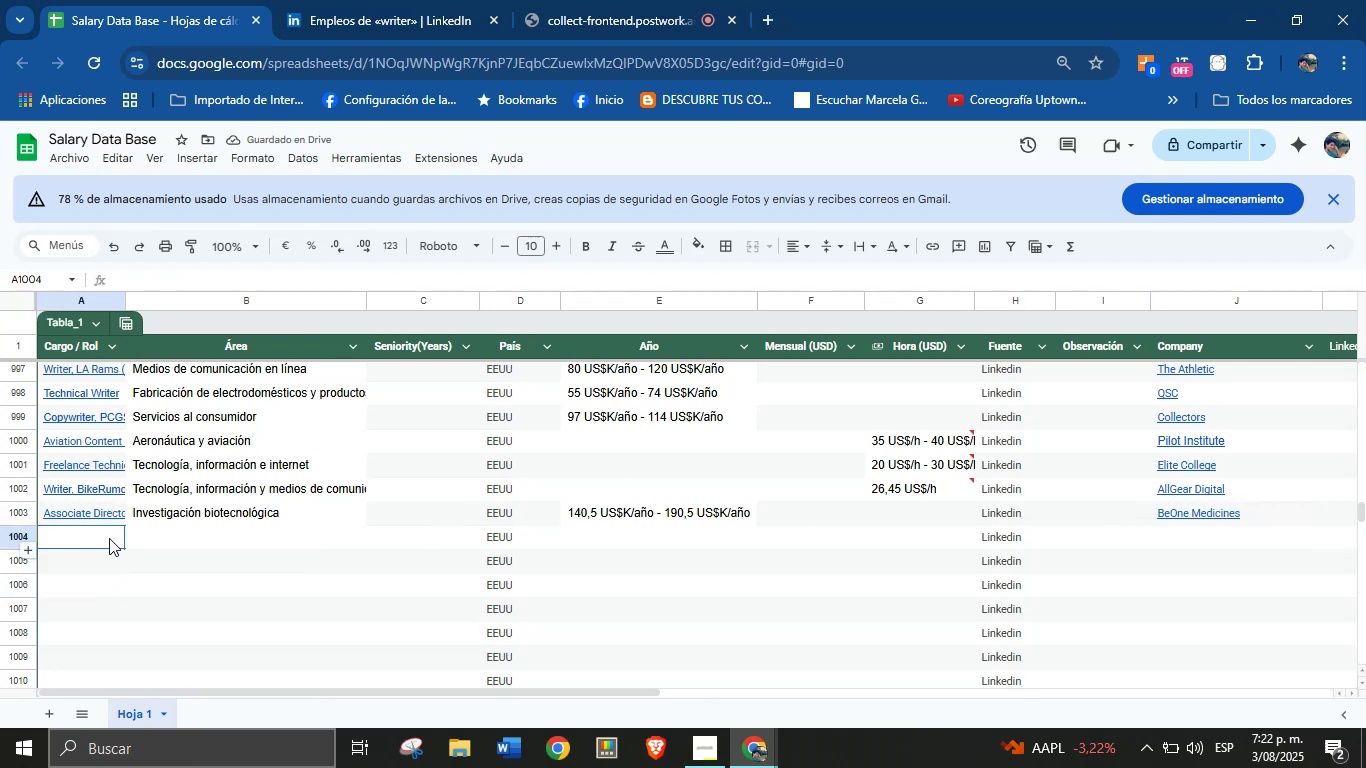 
double_click([109, 538])
 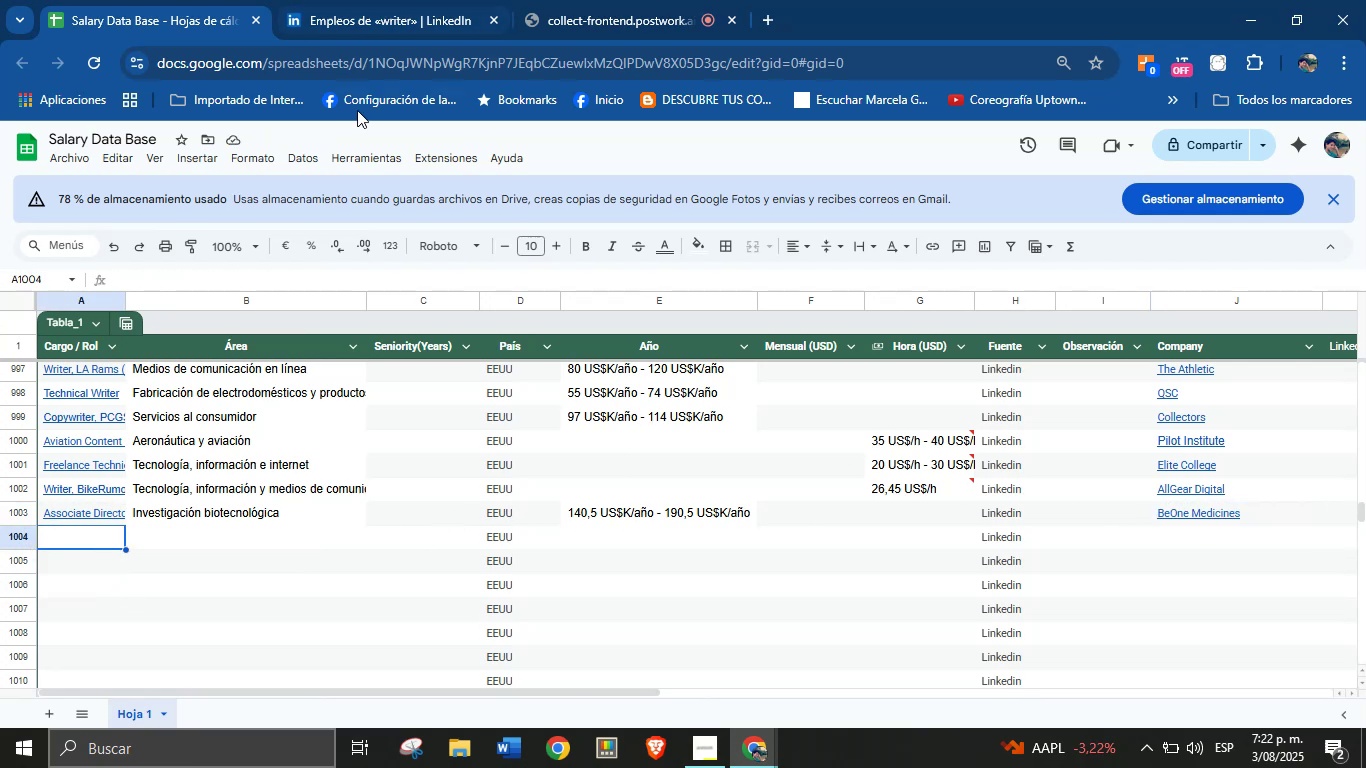 
left_click([471, 0])
 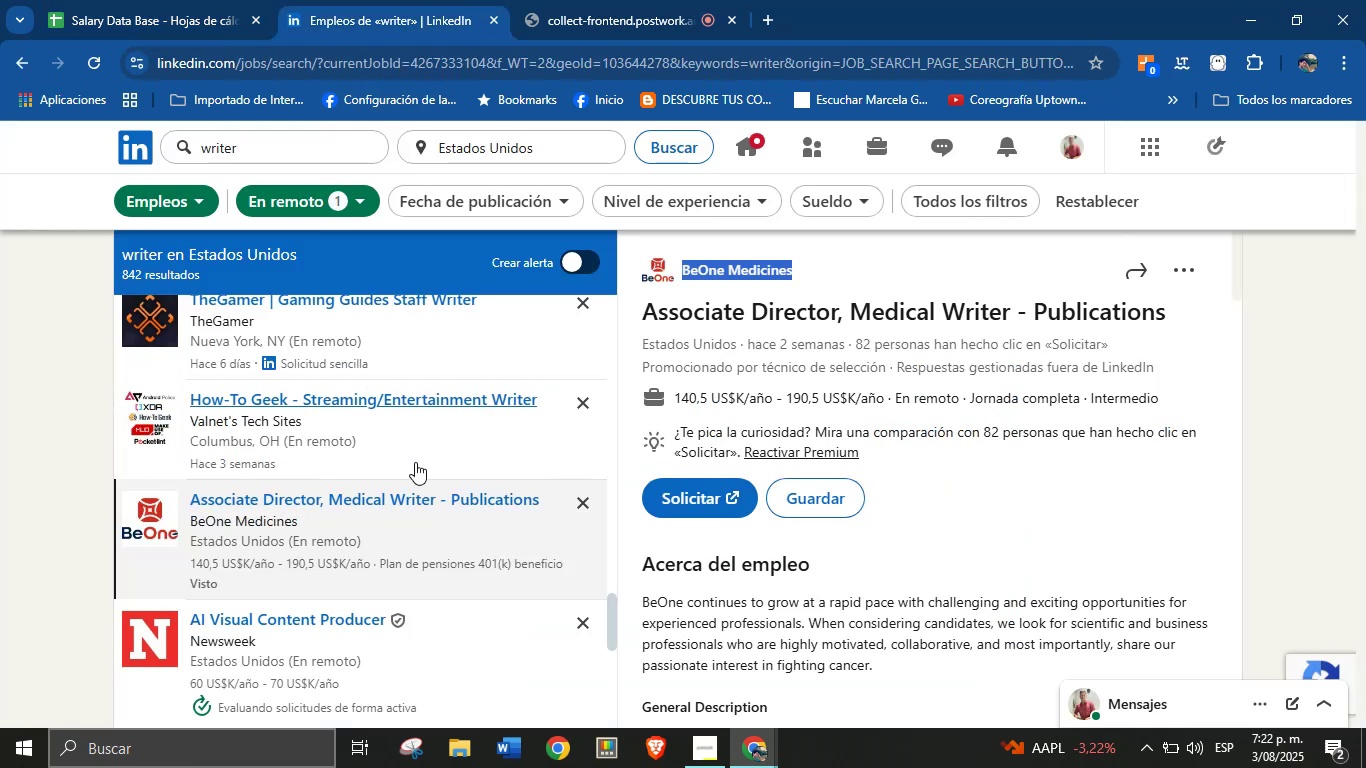 
scroll: coordinate [415, 462], scroll_direction: down, amount: 1.0
 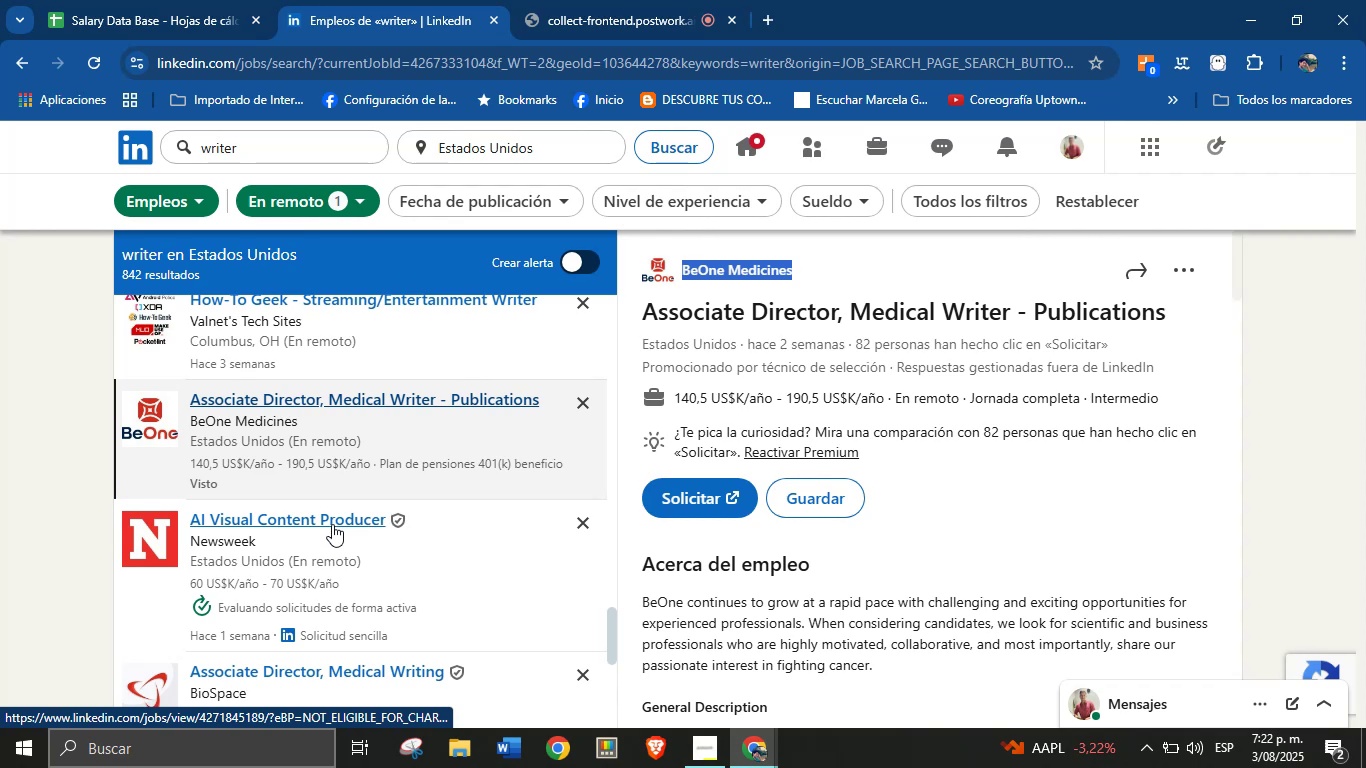 
left_click([332, 524])
 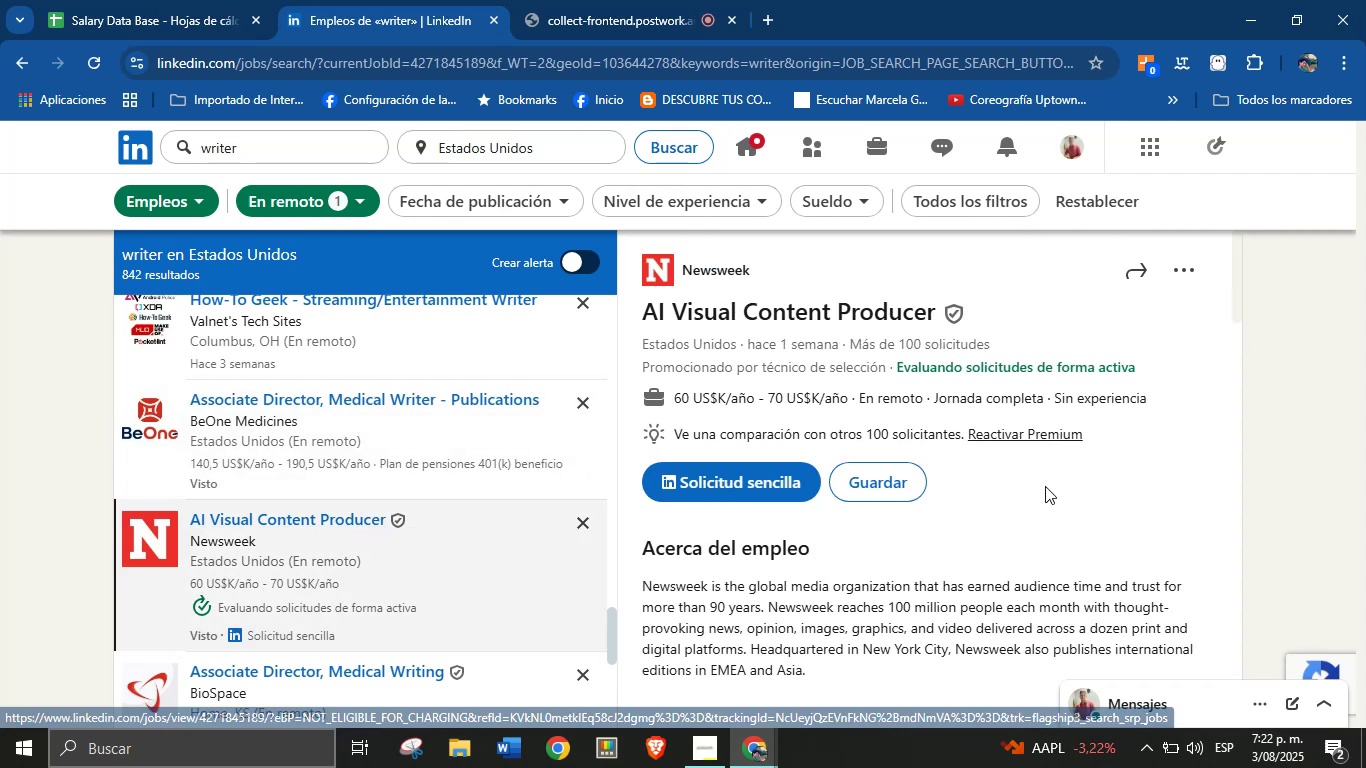 
left_click_drag(start_coordinate=[999, 294], to_coordinate=[642, 318])
 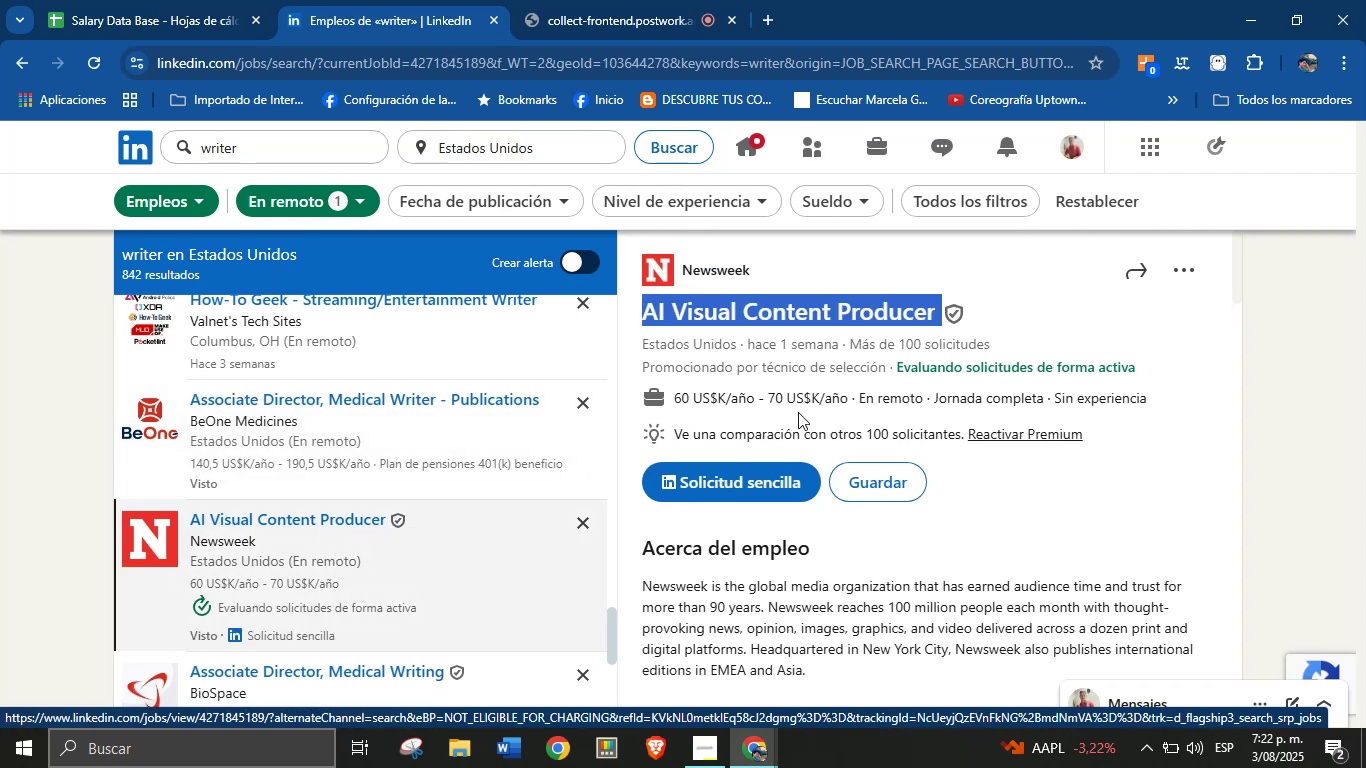 
key(Control+C)
 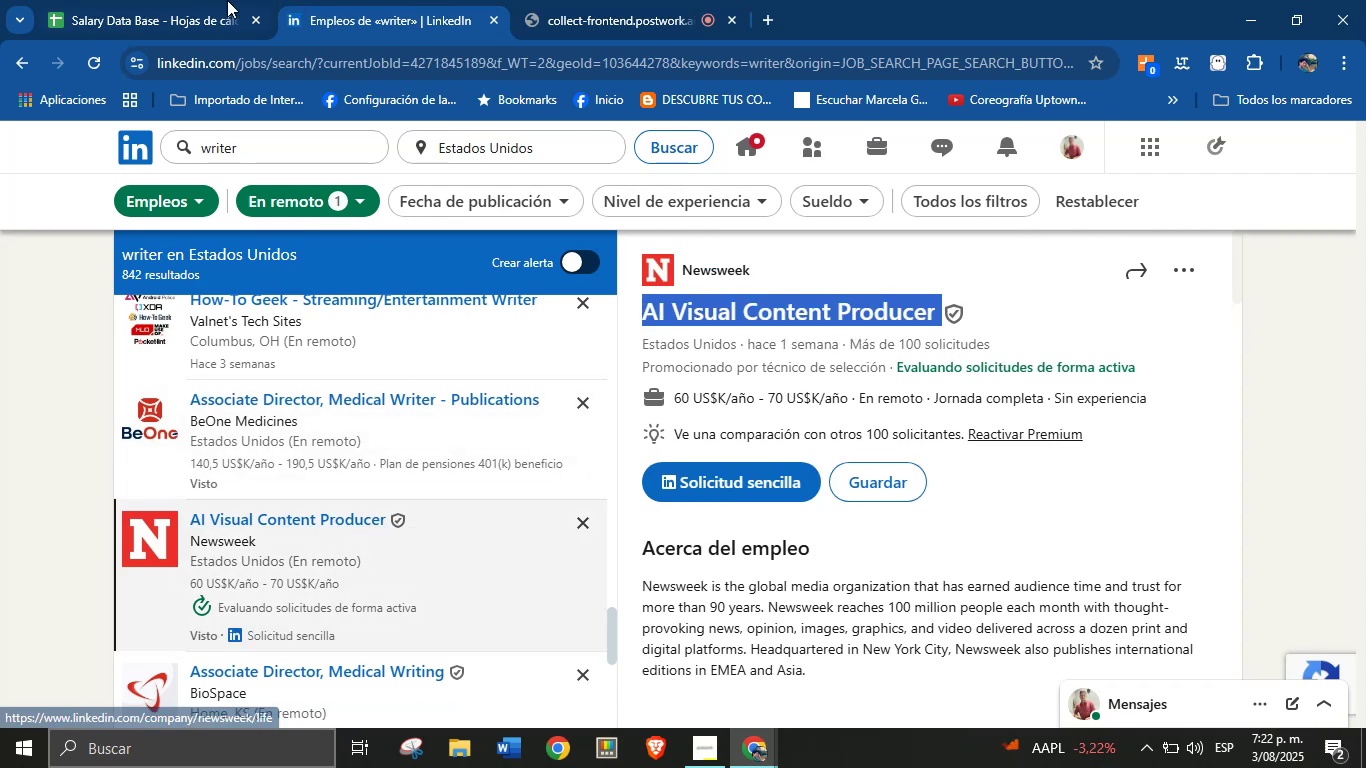 
left_click([223, 0])
 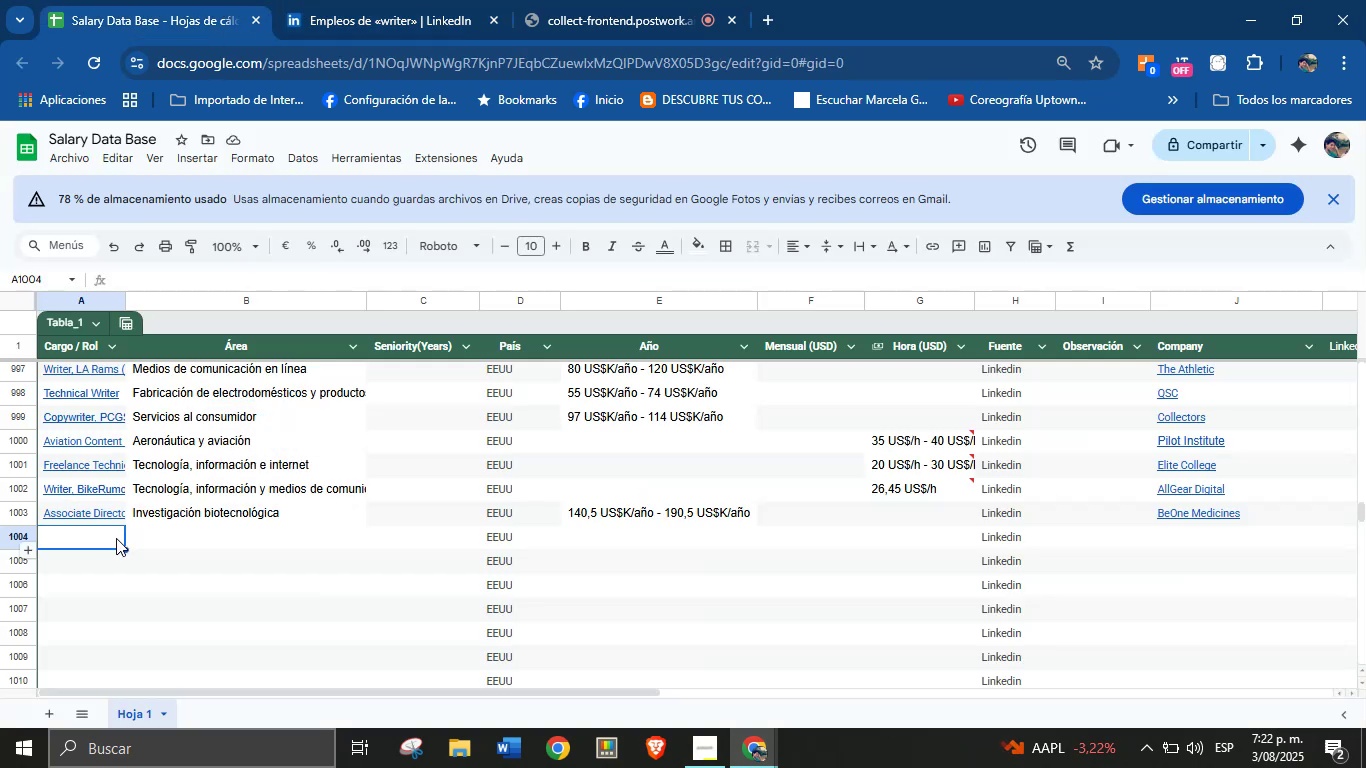 
left_click([116, 538])
 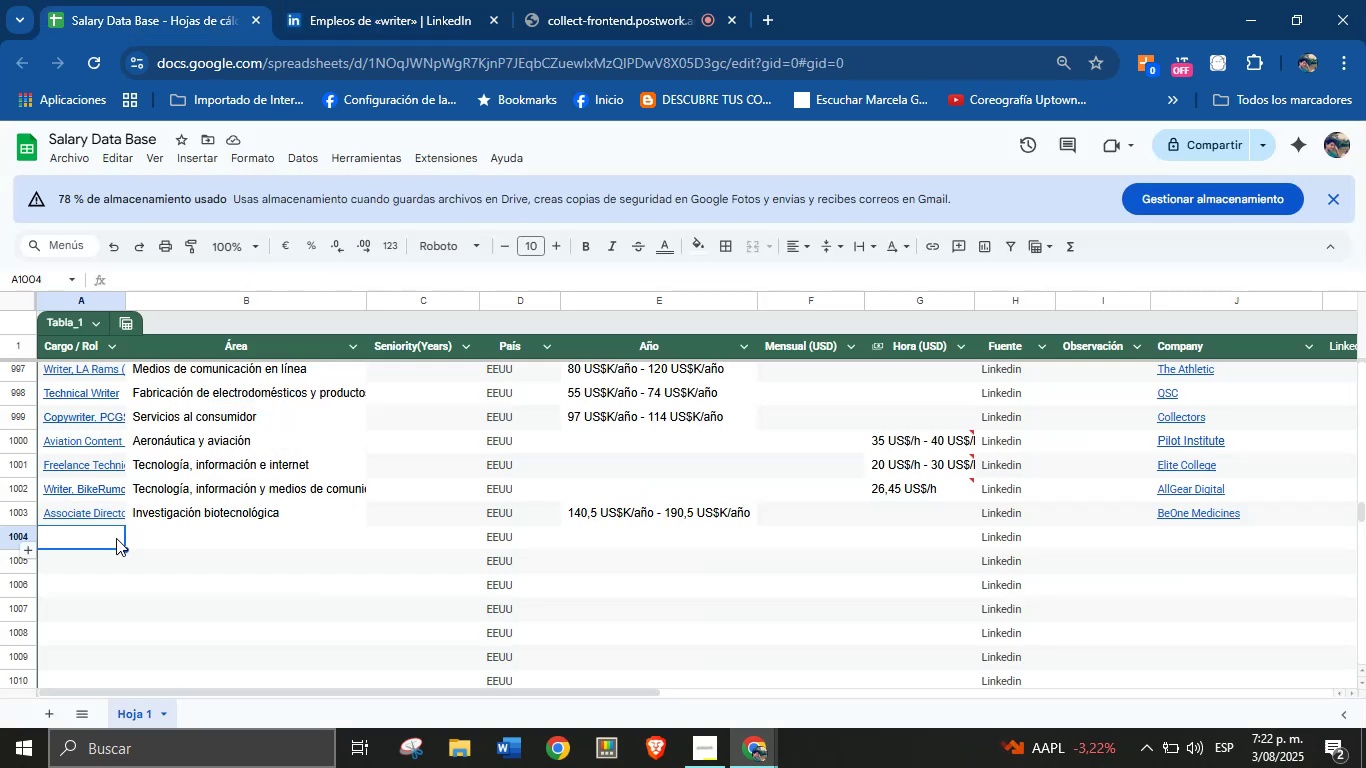 
key(Control+V)
 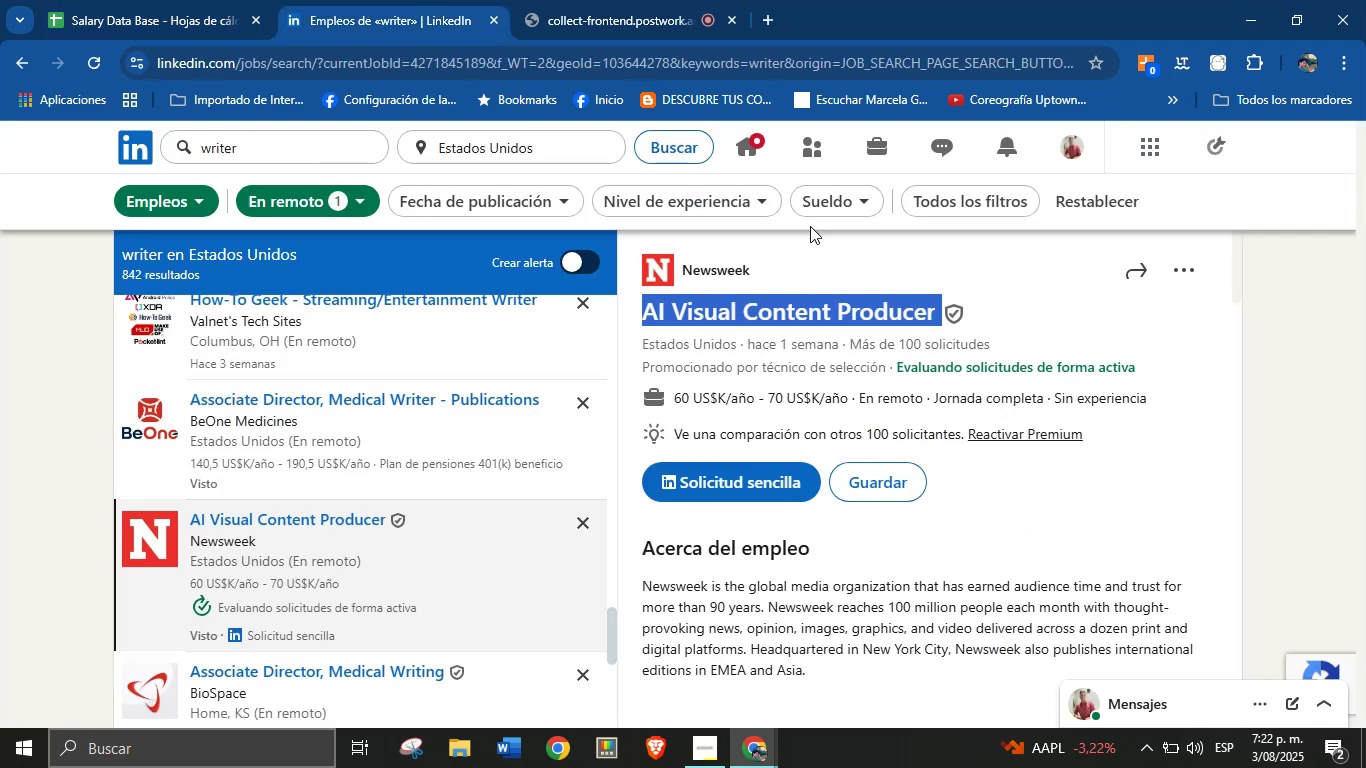 
left_click([798, 263])
 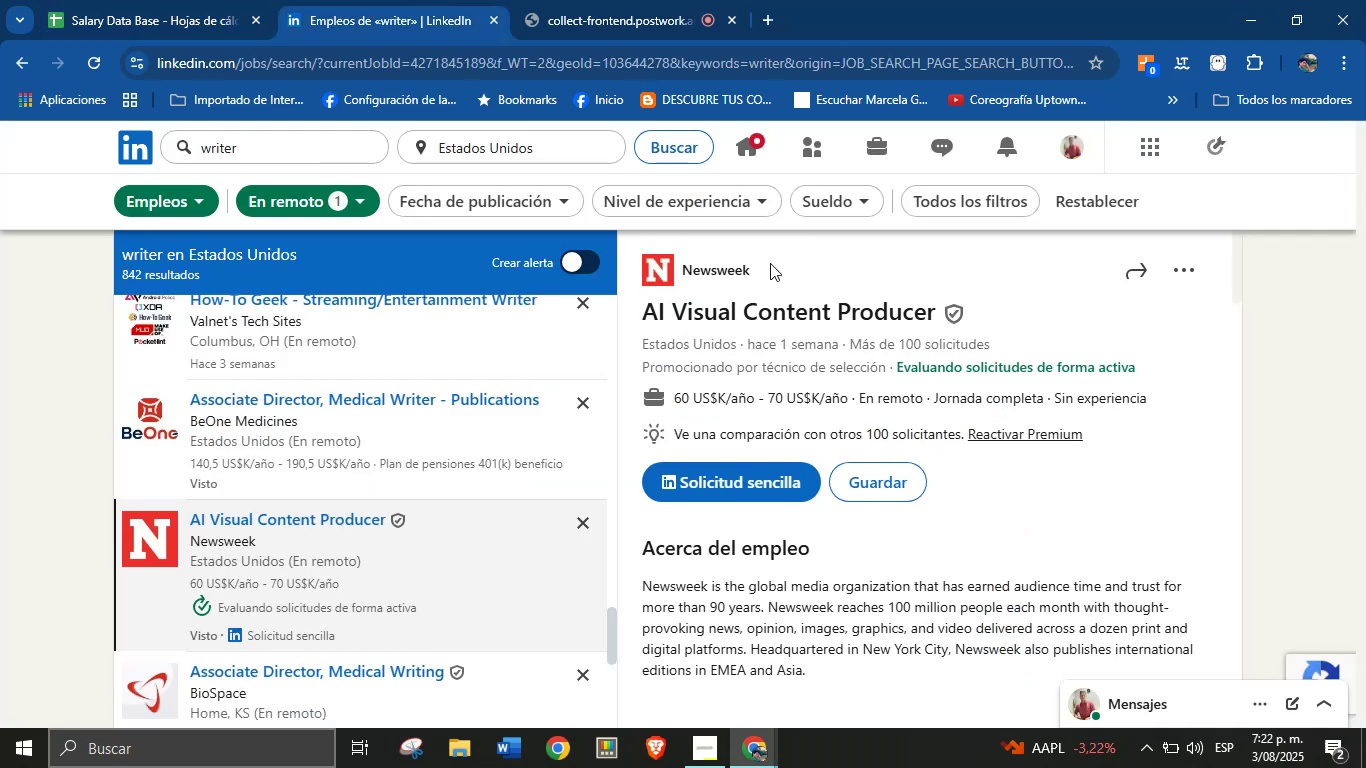 
left_click_drag(start_coordinate=[792, 263], to_coordinate=[684, 269])
 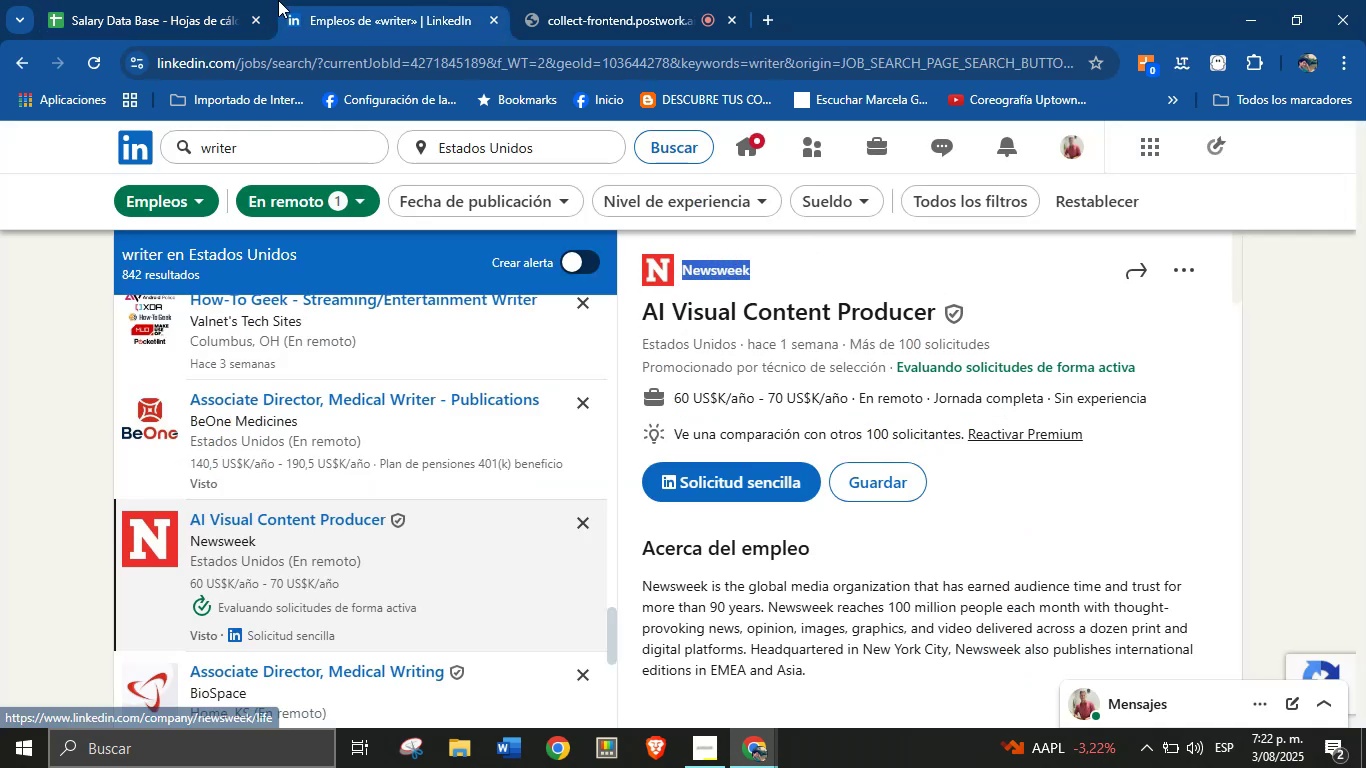 
key(Control+C)
 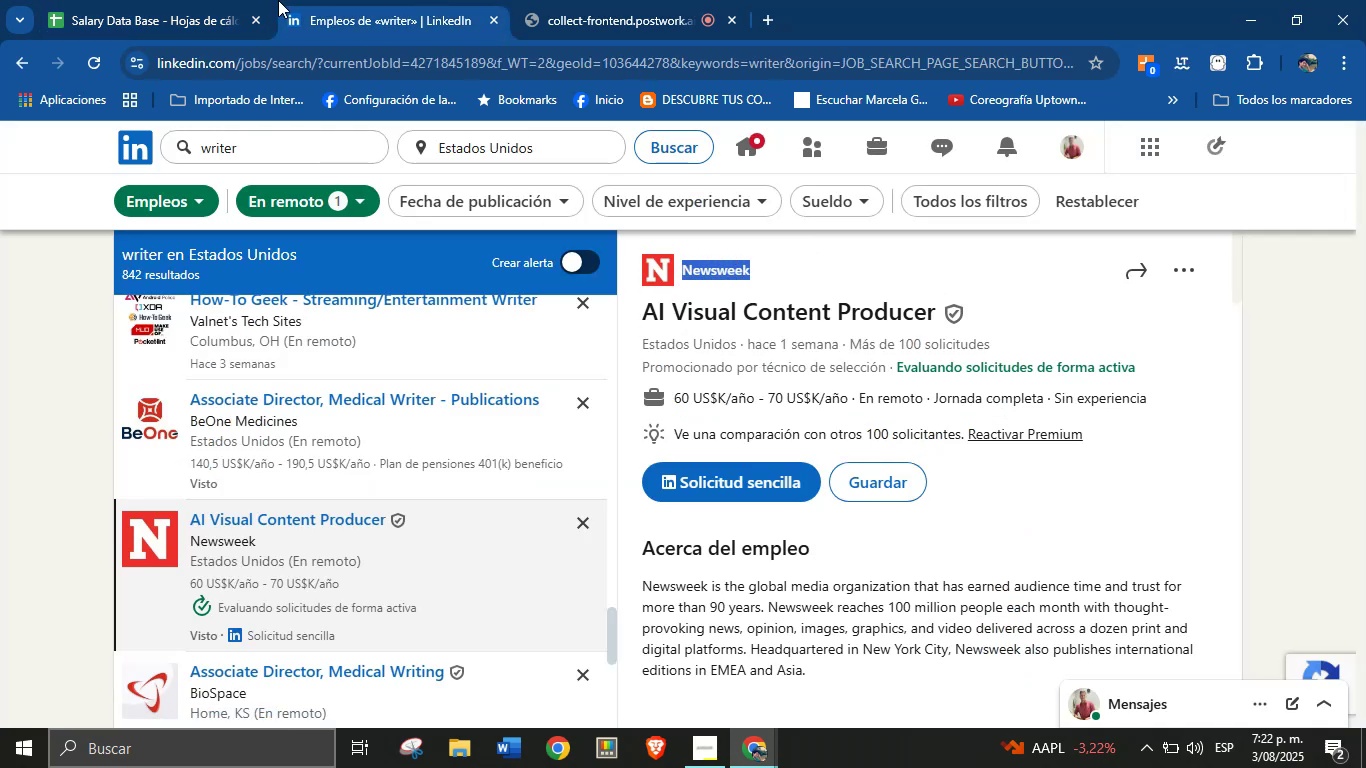 
left_click([252, 0])
 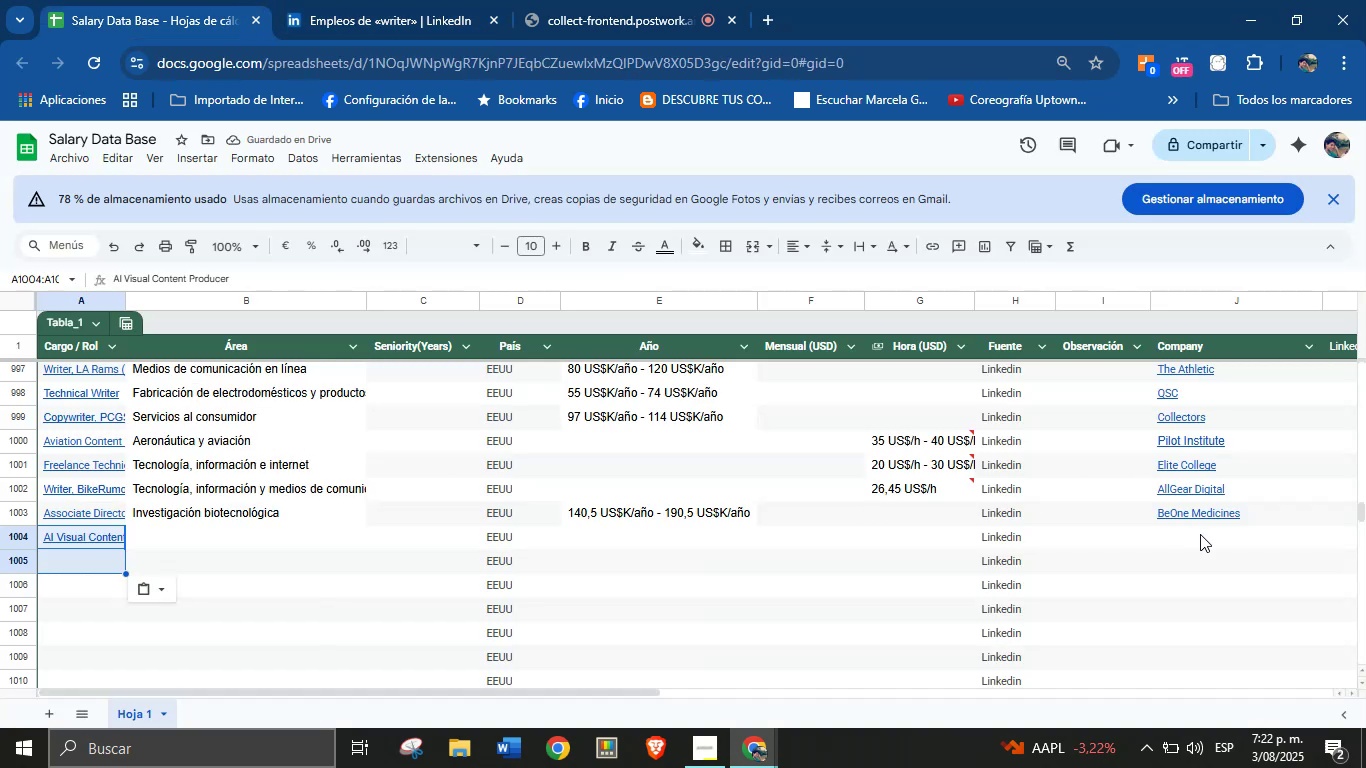 
left_click([1193, 544])
 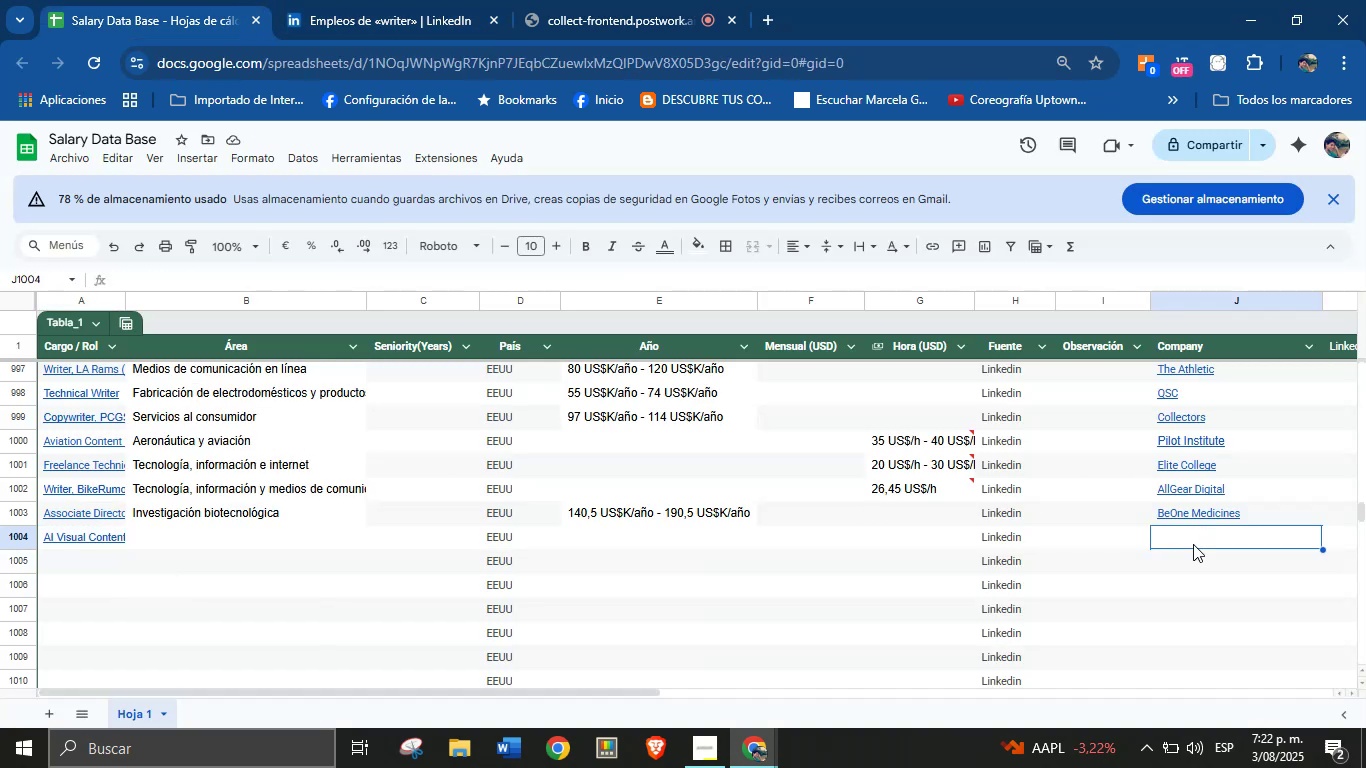 
key(Control+V)
 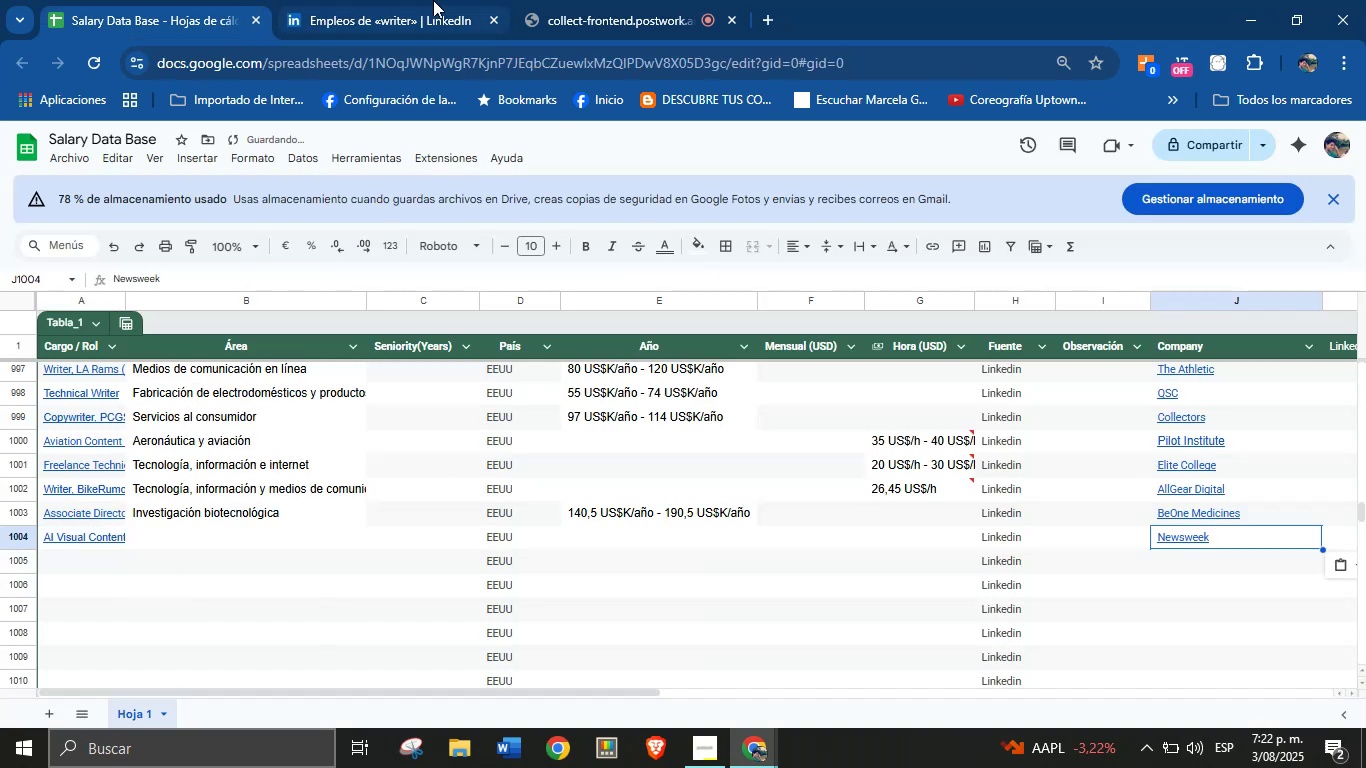 
left_click([433, 0])
 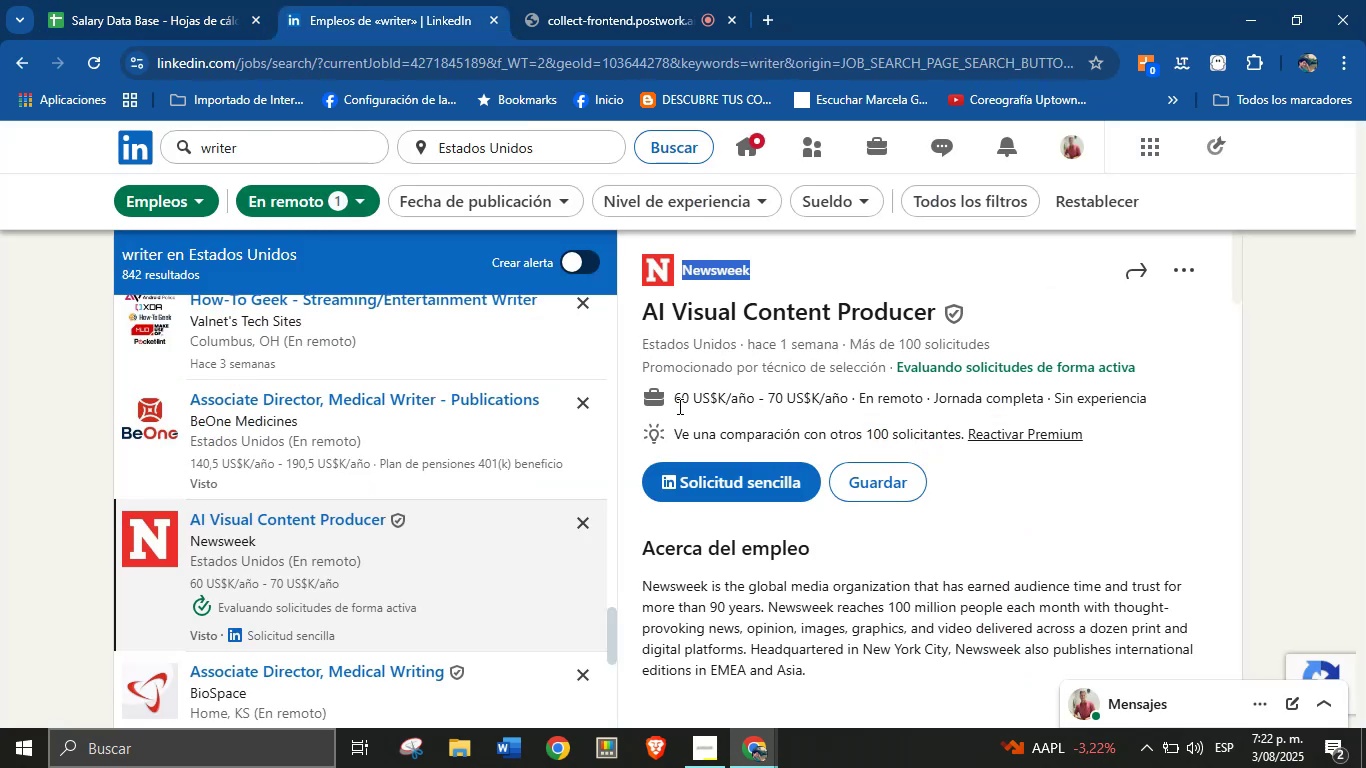 
left_click_drag(start_coordinate=[673, 403], to_coordinate=[860, 405])
 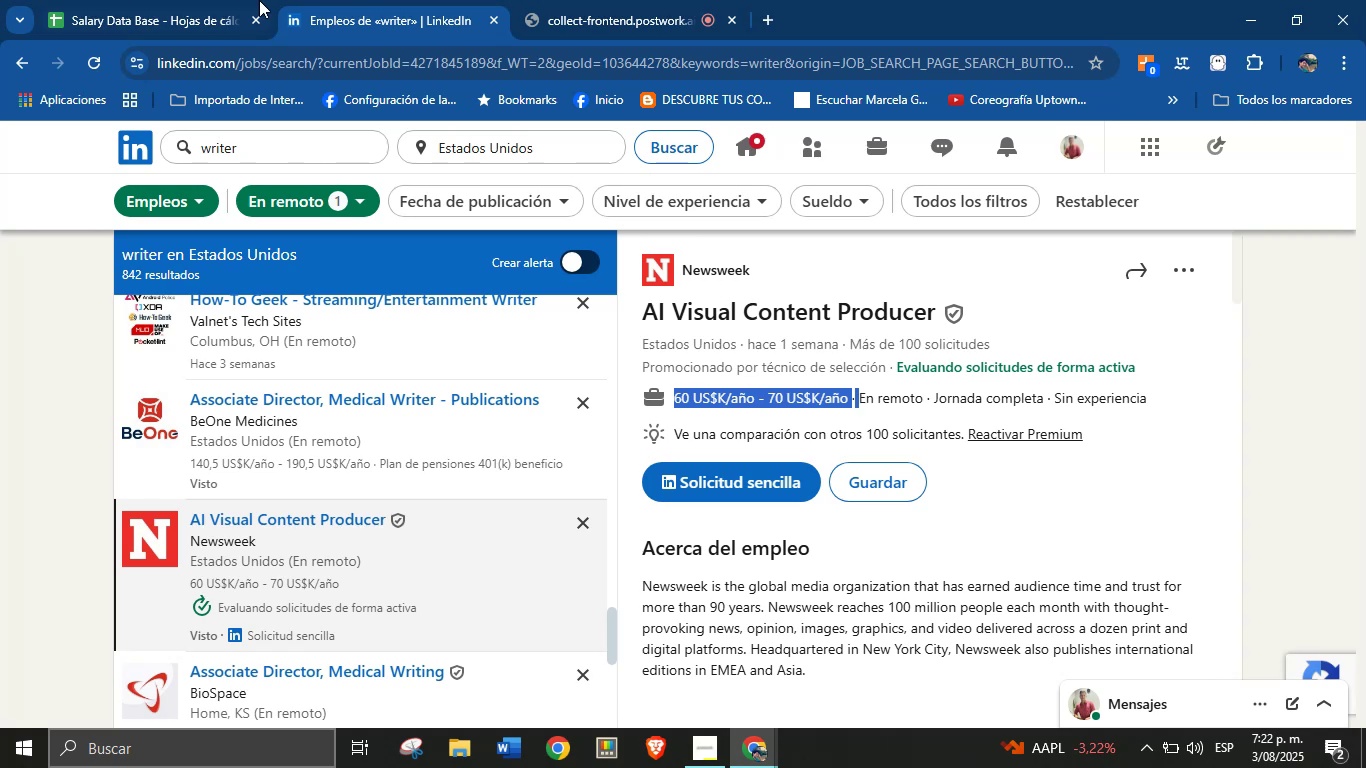 
key(Control+C)
 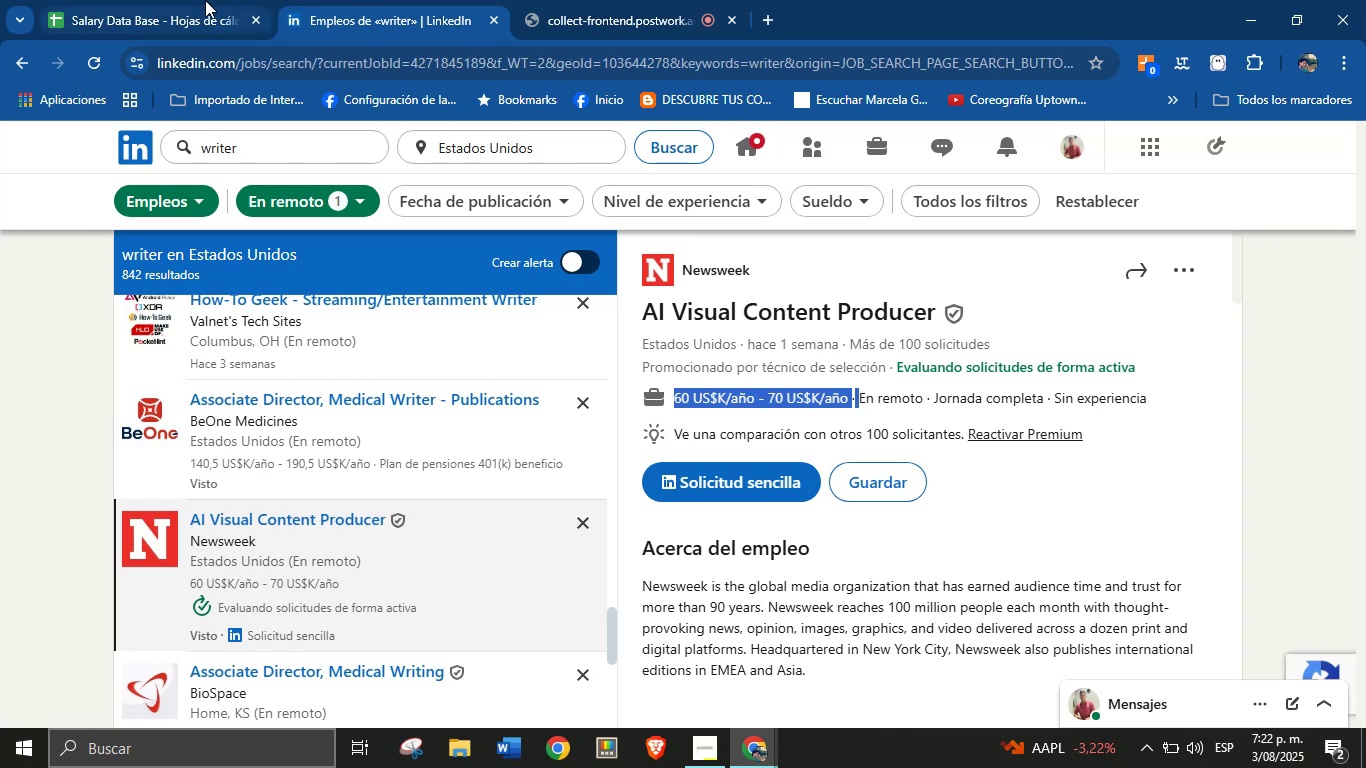 
left_click([205, 0])
 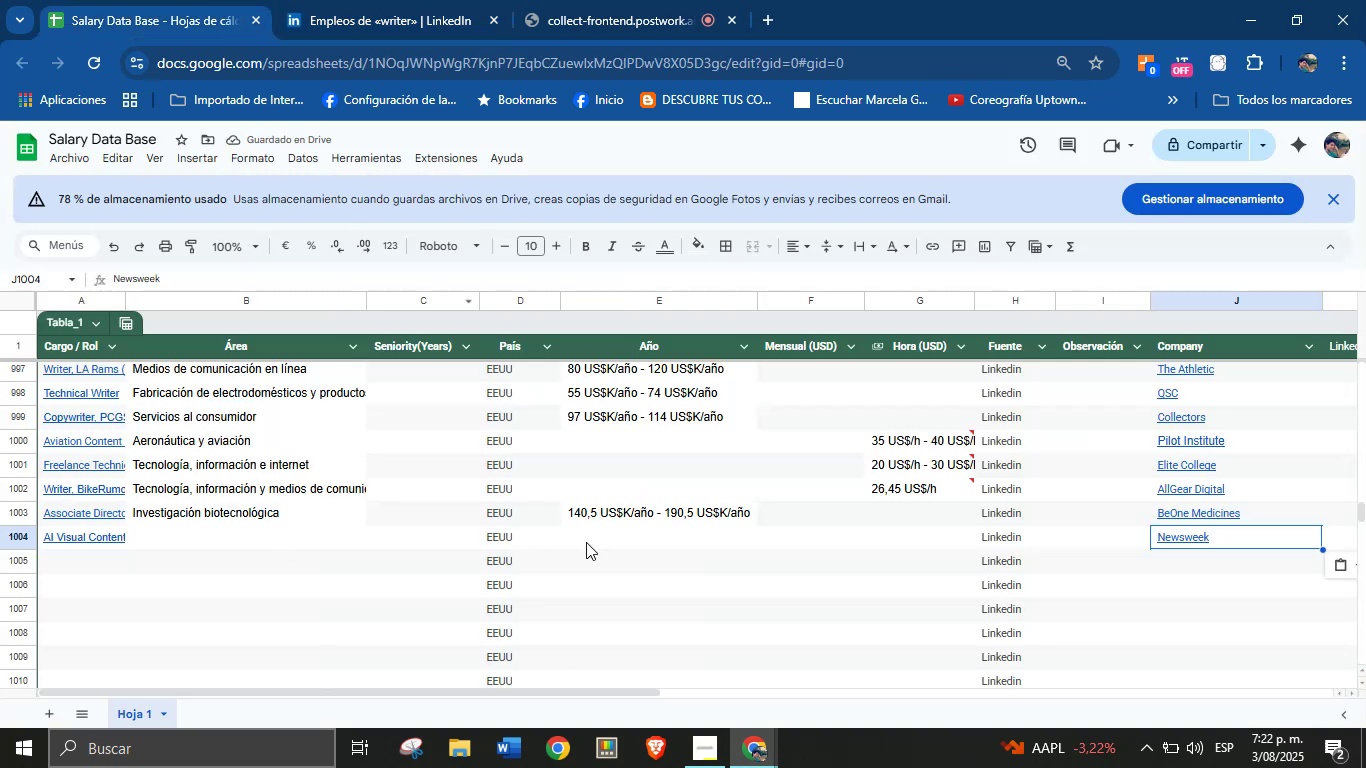 
left_click([622, 541])
 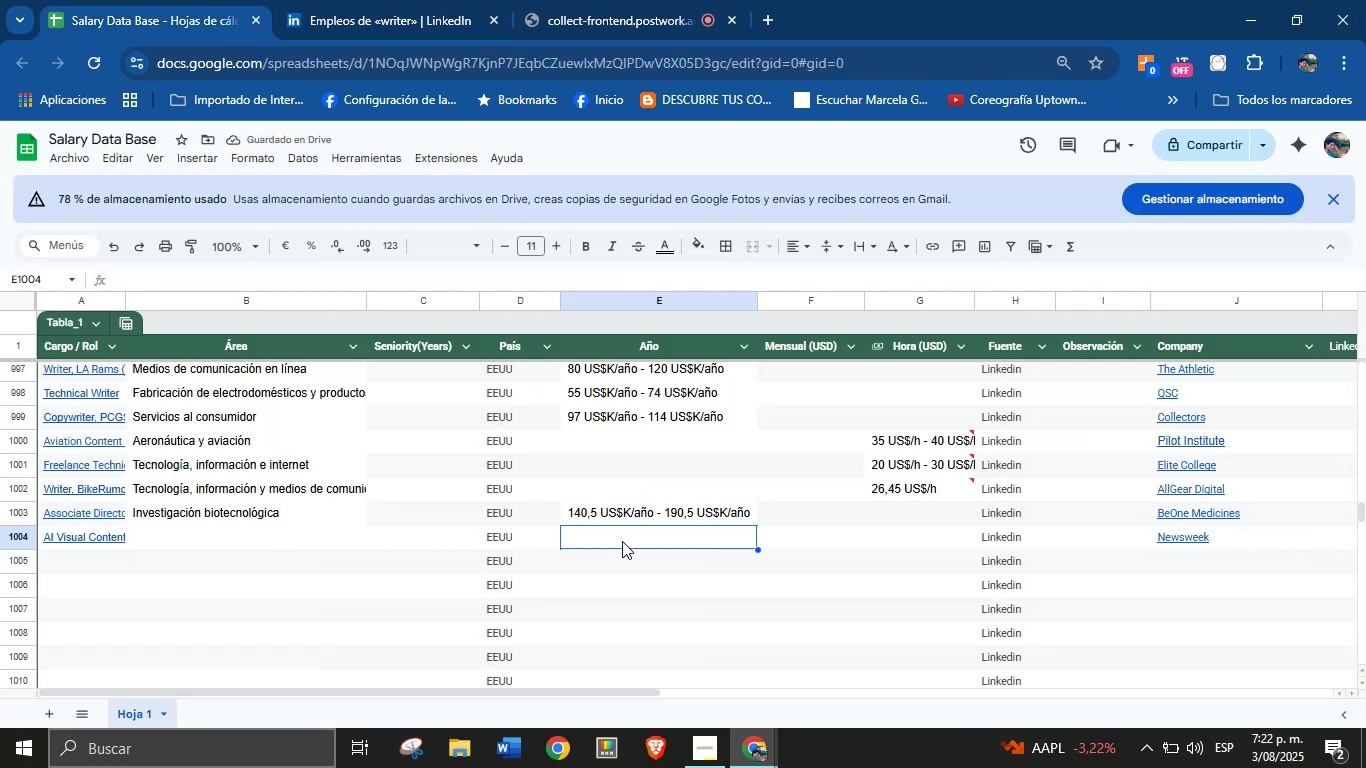 
key(Control+V)
 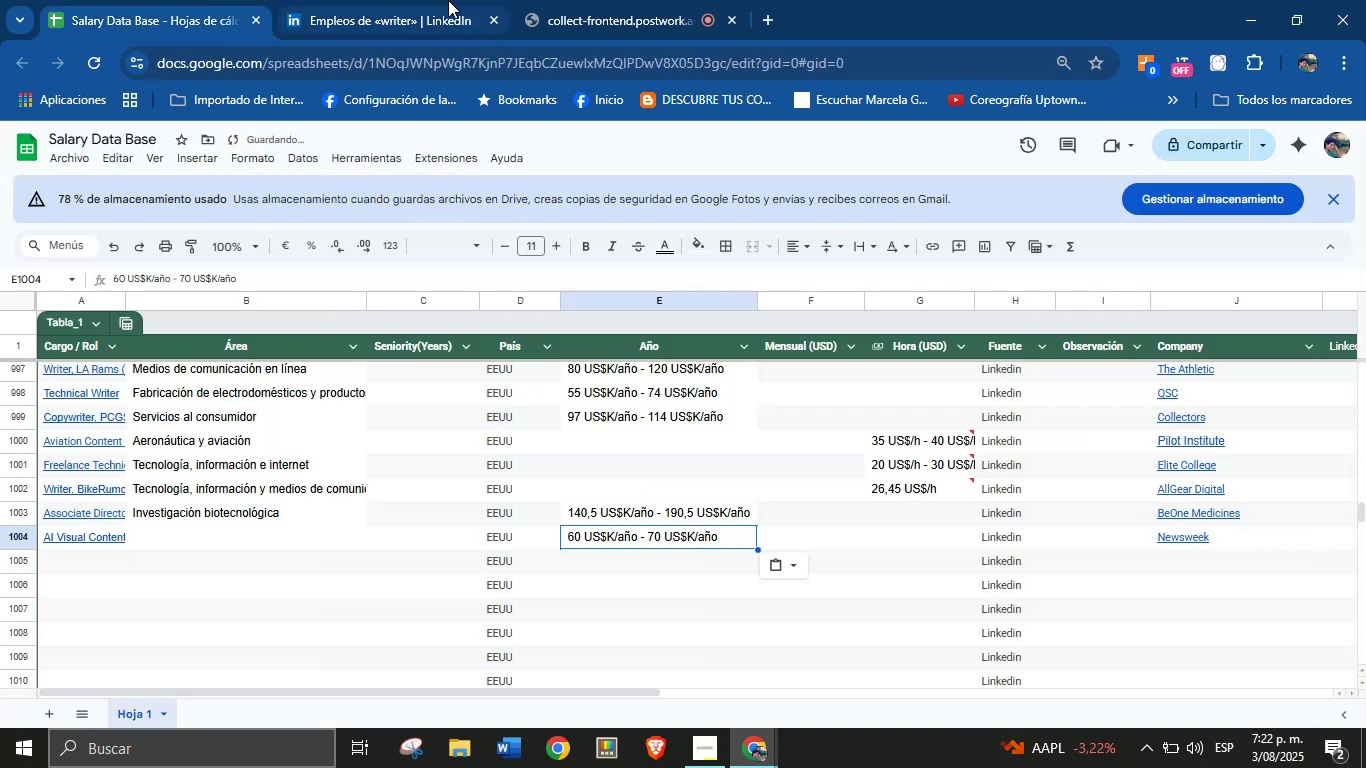 
left_click([448, 0])
 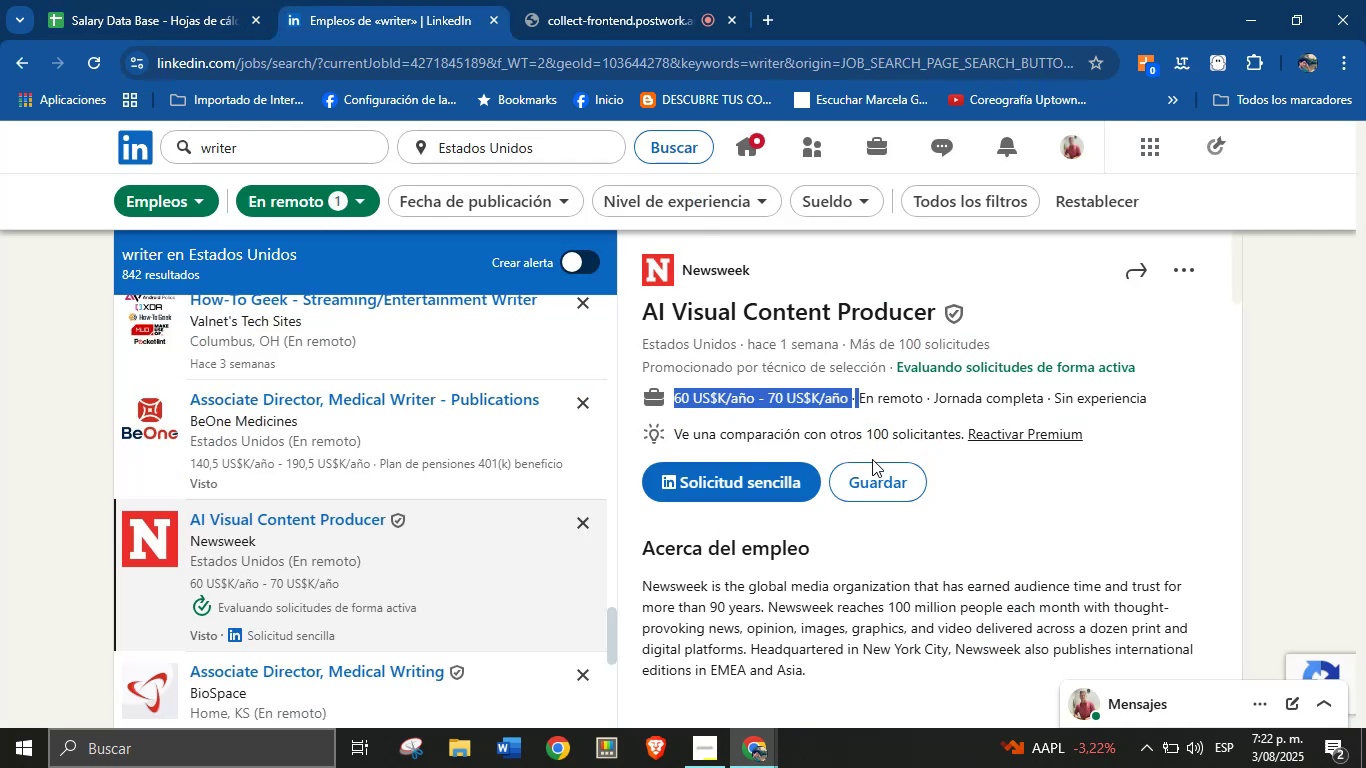 
scroll: coordinate [871, 487], scroll_direction: down, amount: 28.0
 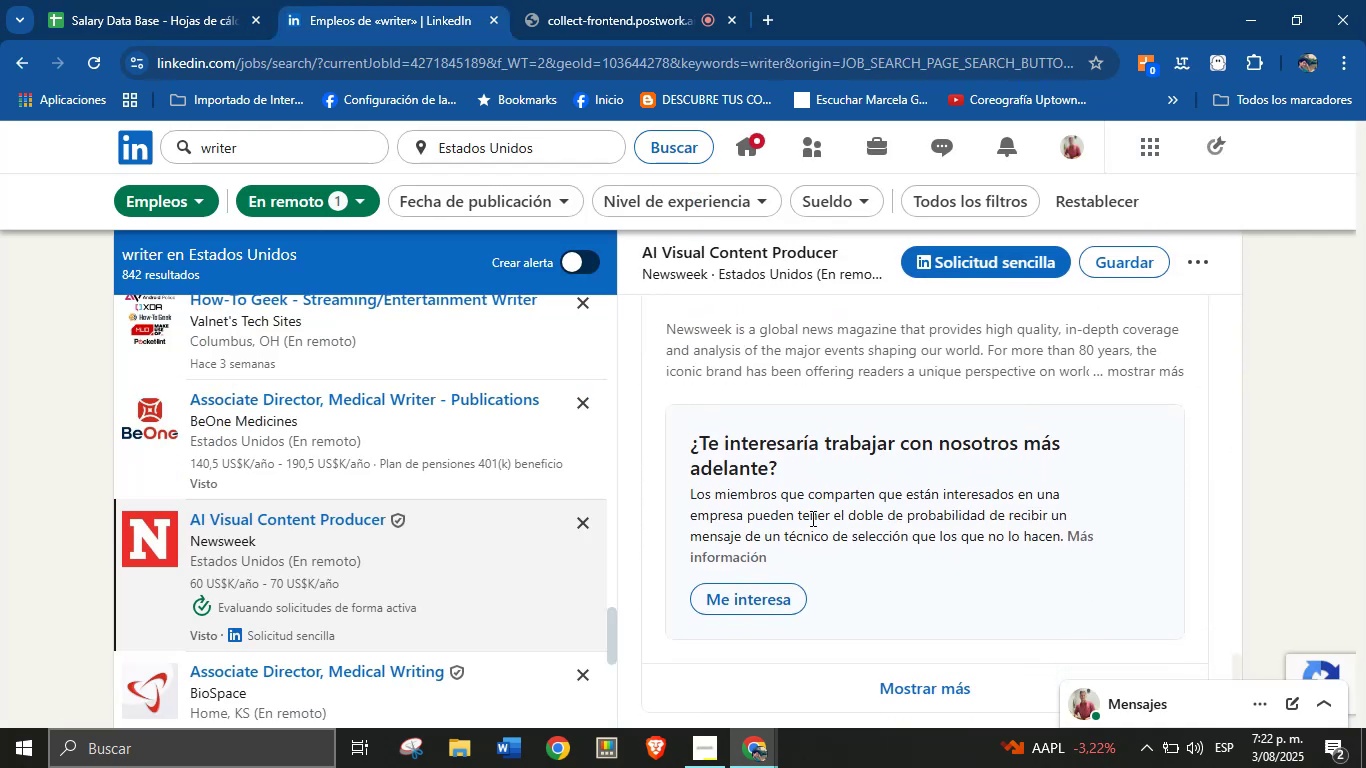 
scroll: coordinate [809, 519], scroll_direction: none, amount: 0.0
 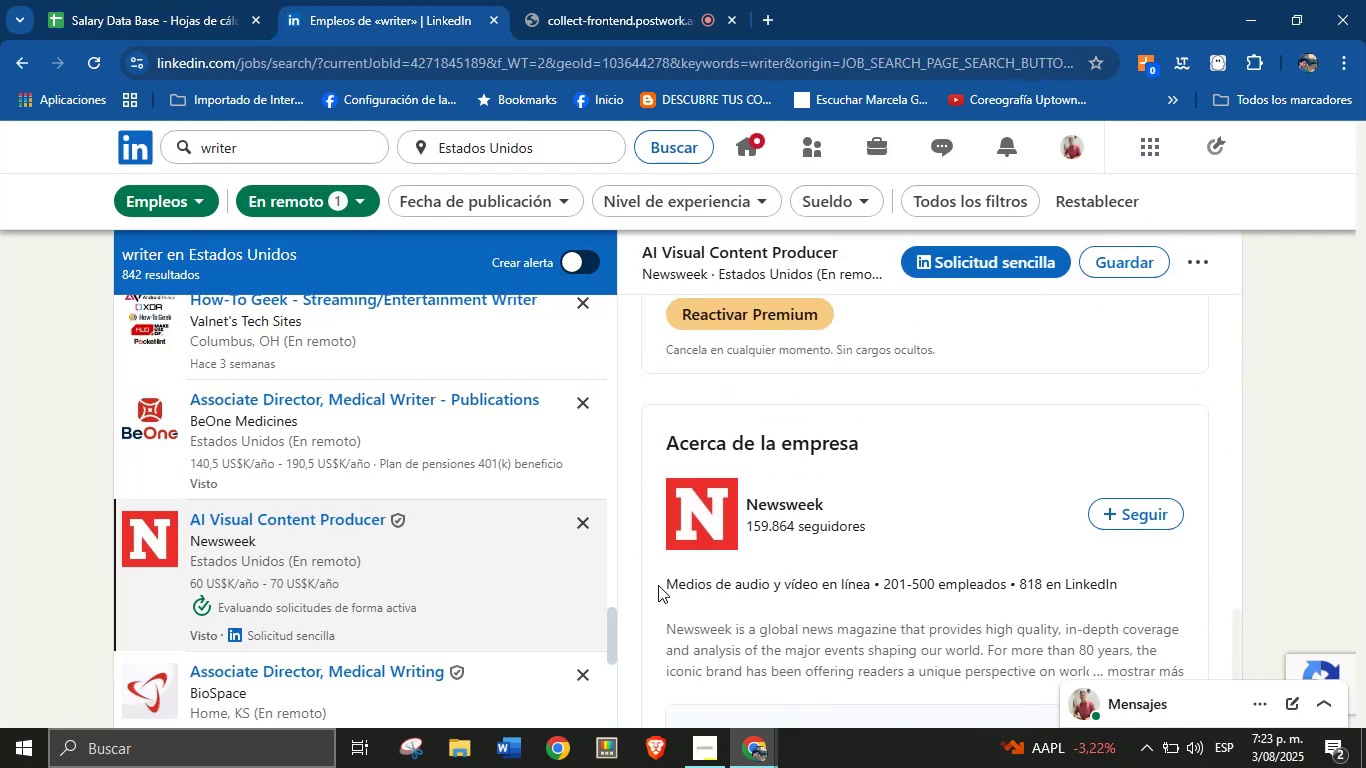 
left_click_drag(start_coordinate=[654, 585], to_coordinate=[867, 592])
 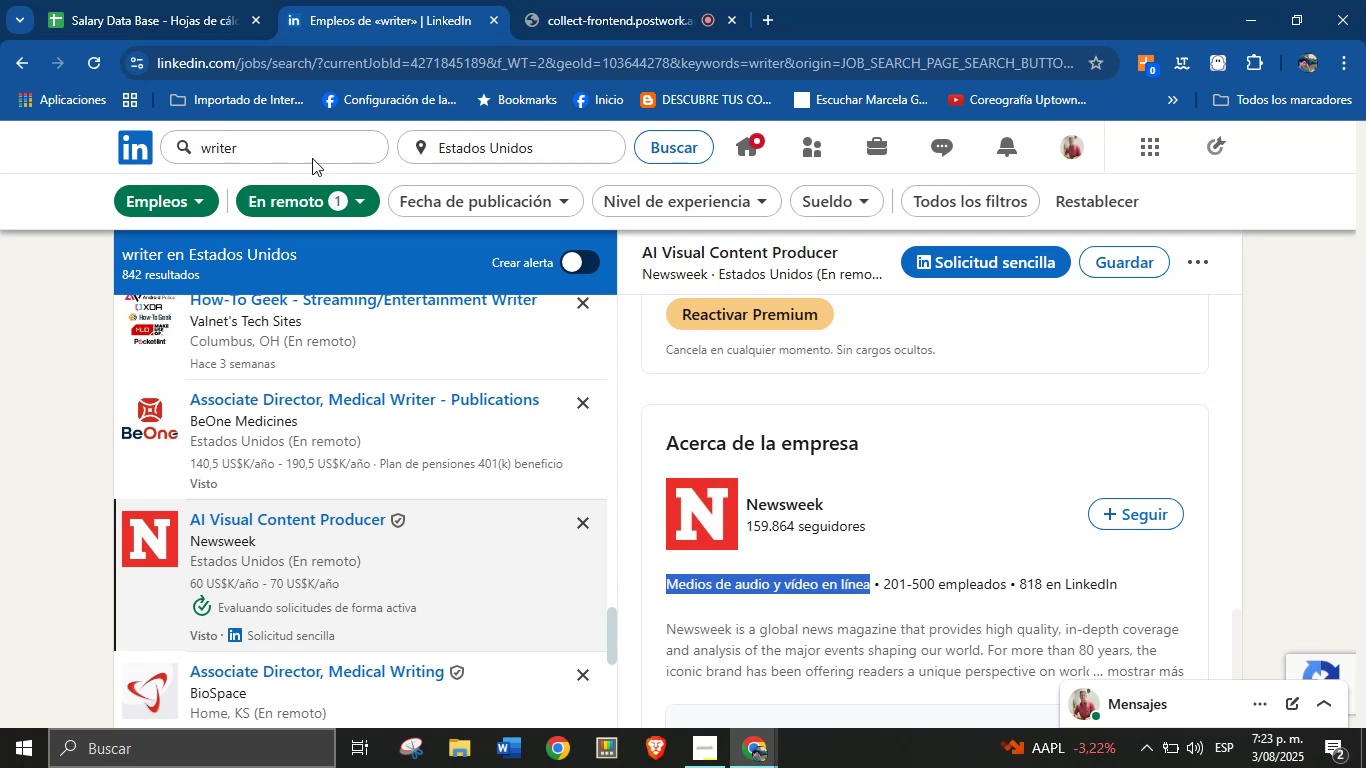 
key(Control+C)
 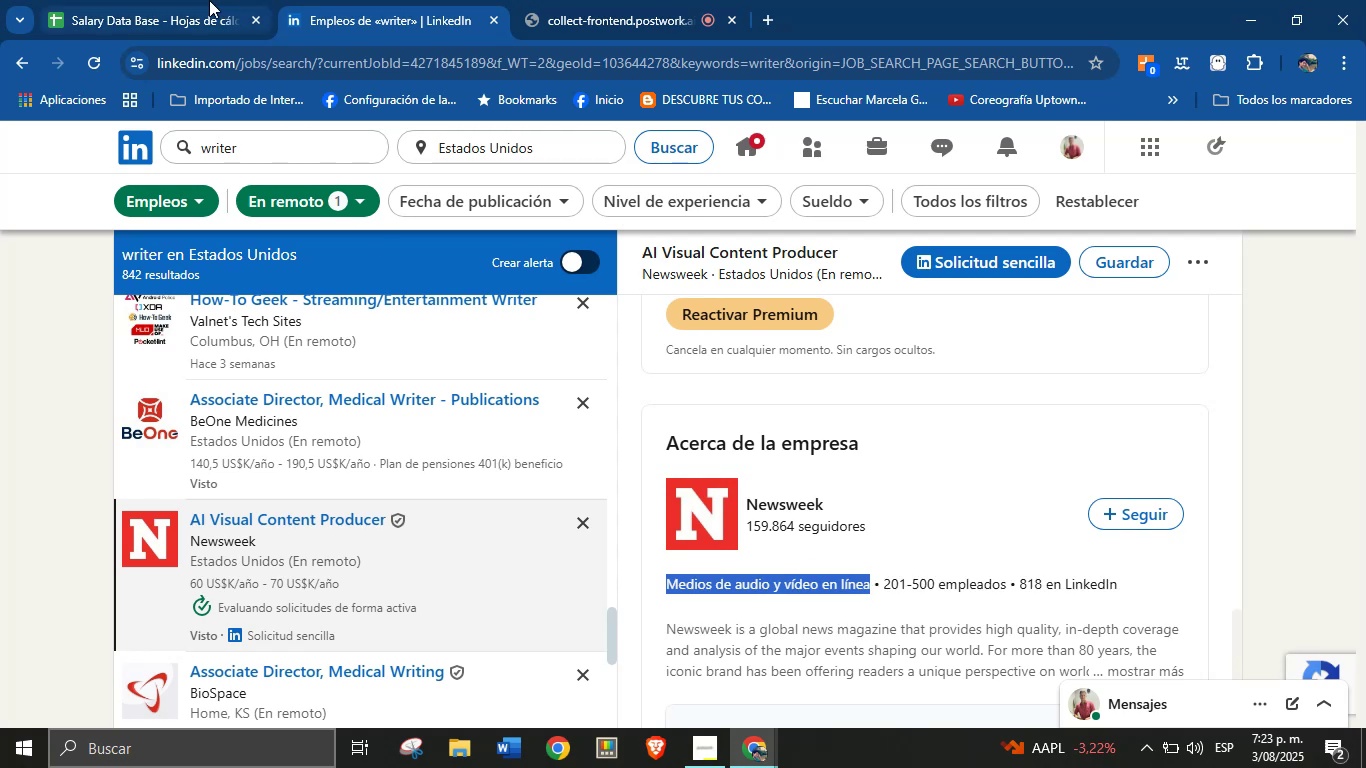 
left_click([209, 0])
 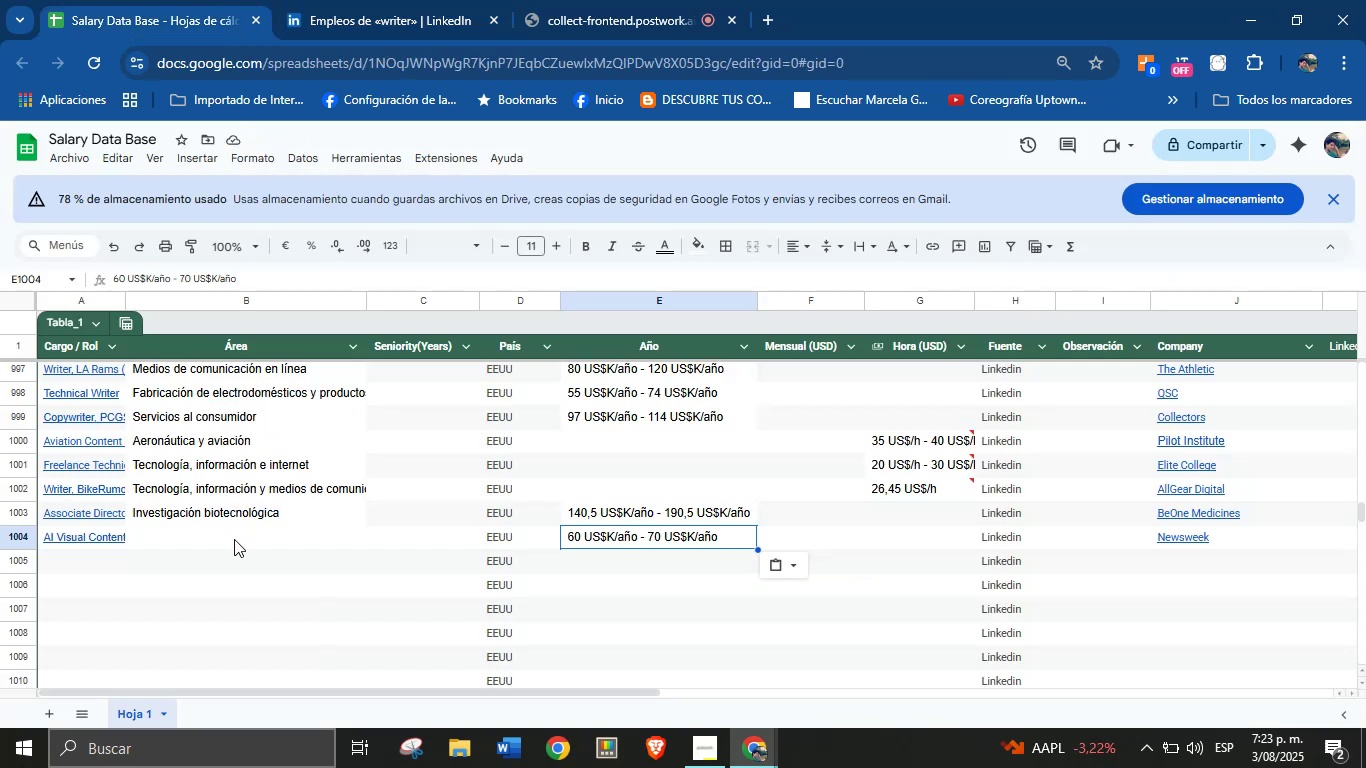 
left_click([234, 539])
 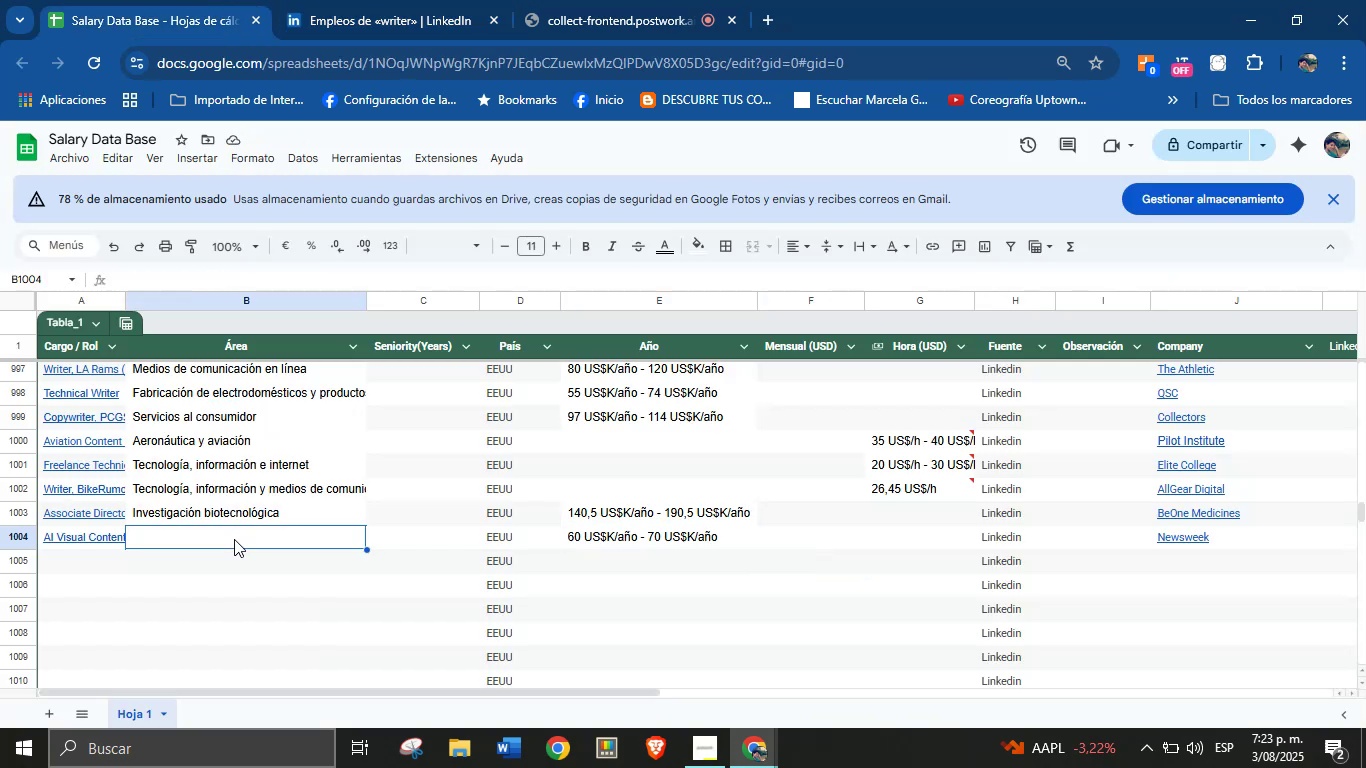 
key(Control+V)
 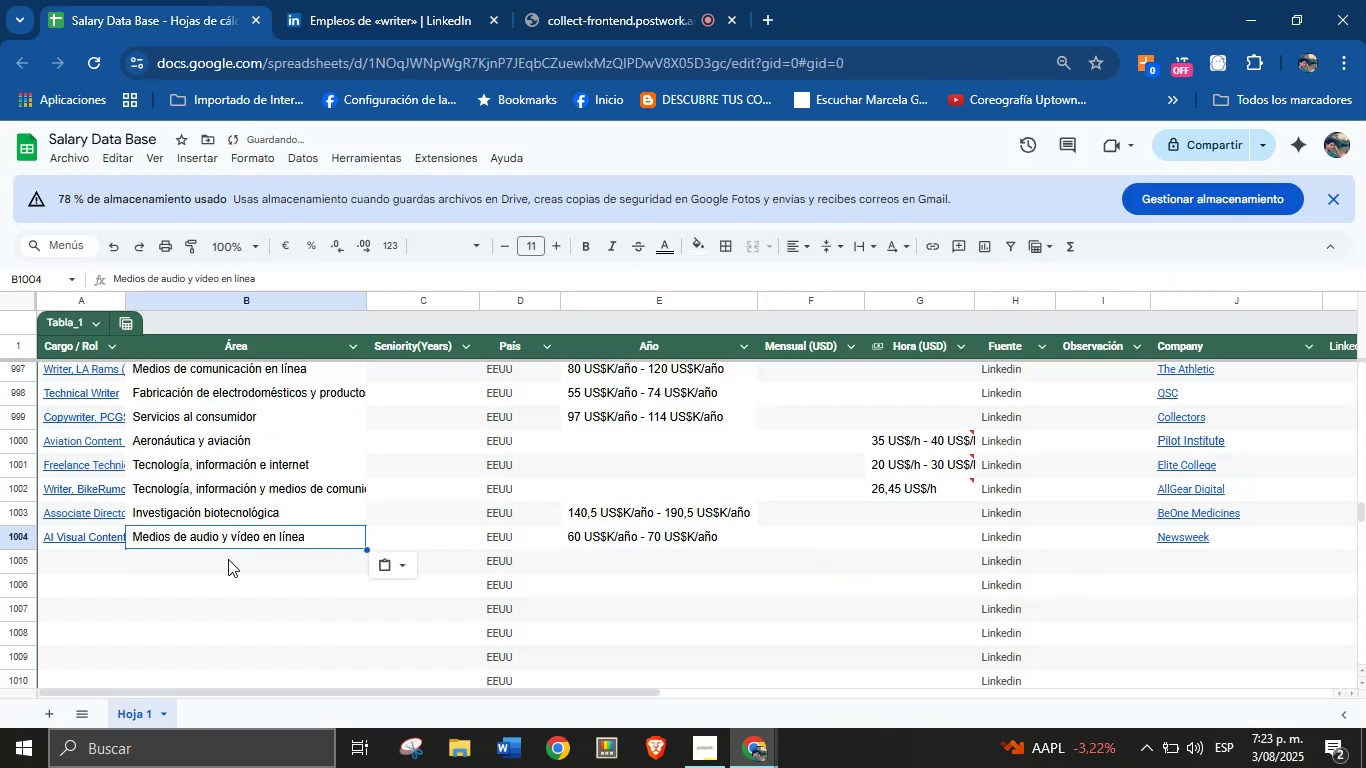 
left_click([112, 561])
 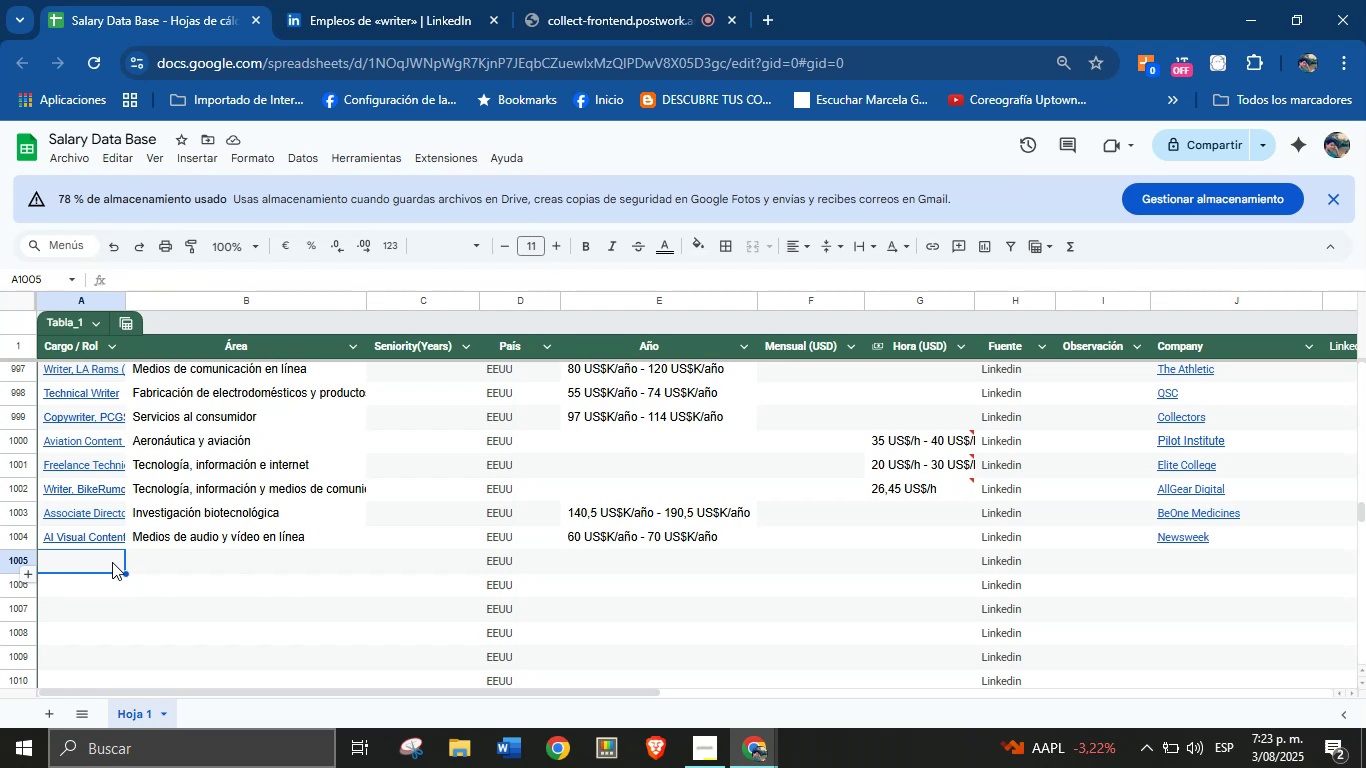 
wait(11.93)
 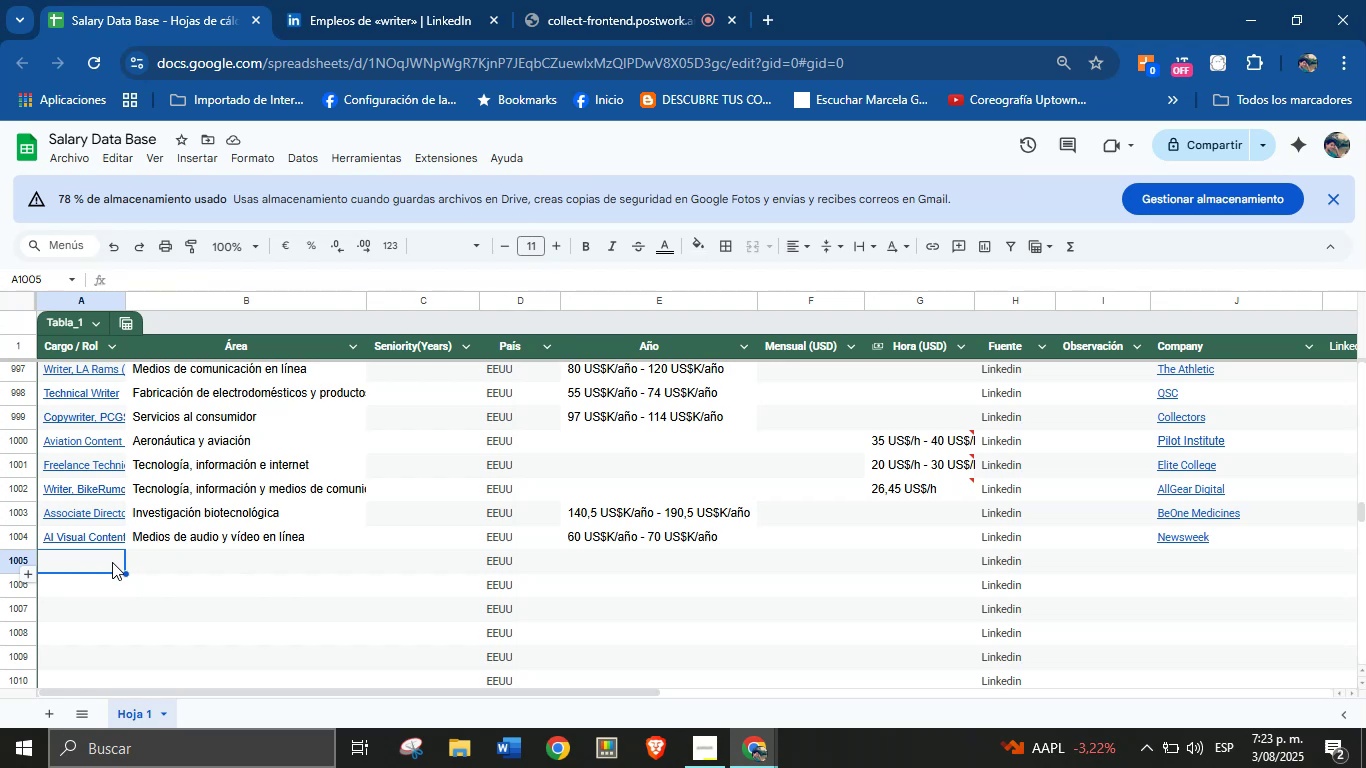 
scroll: coordinate [368, 474], scroll_direction: down, amount: 3.0
 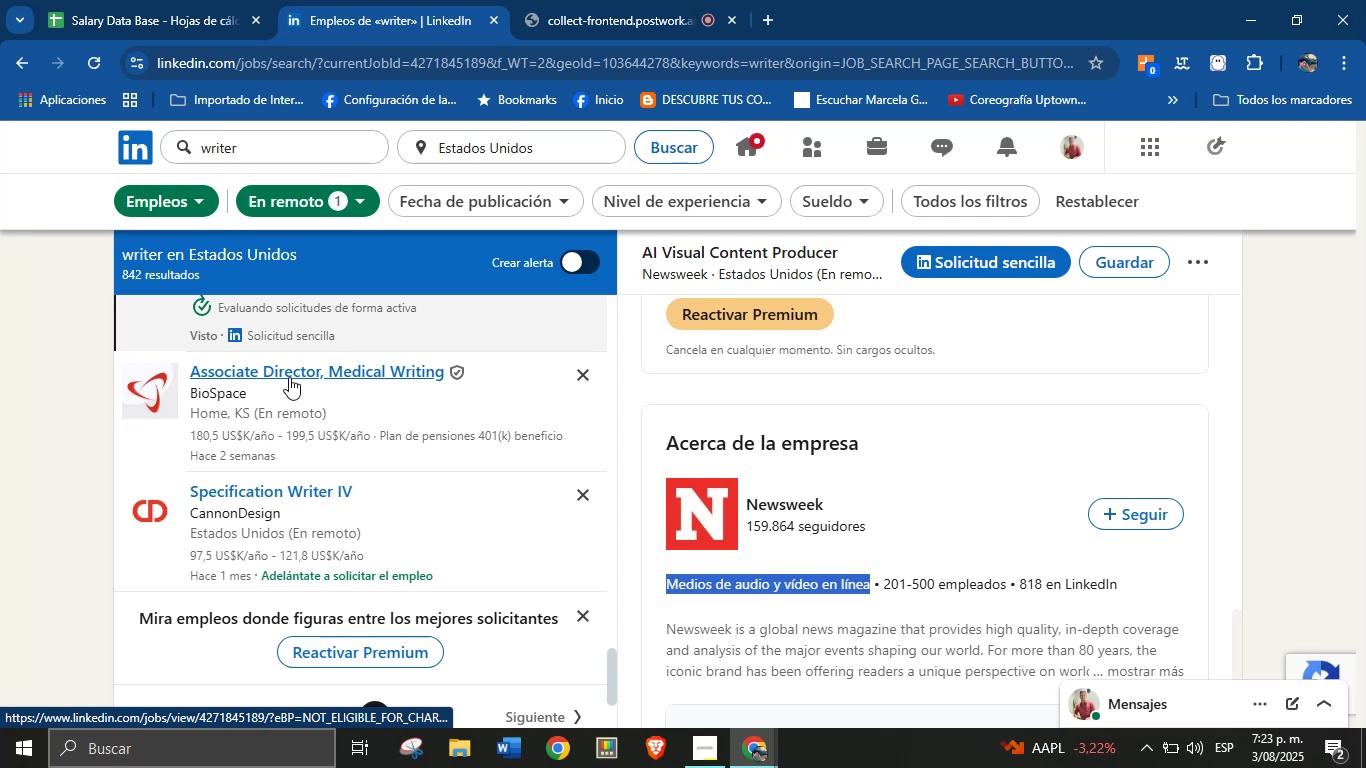 
left_click([270, 363])
 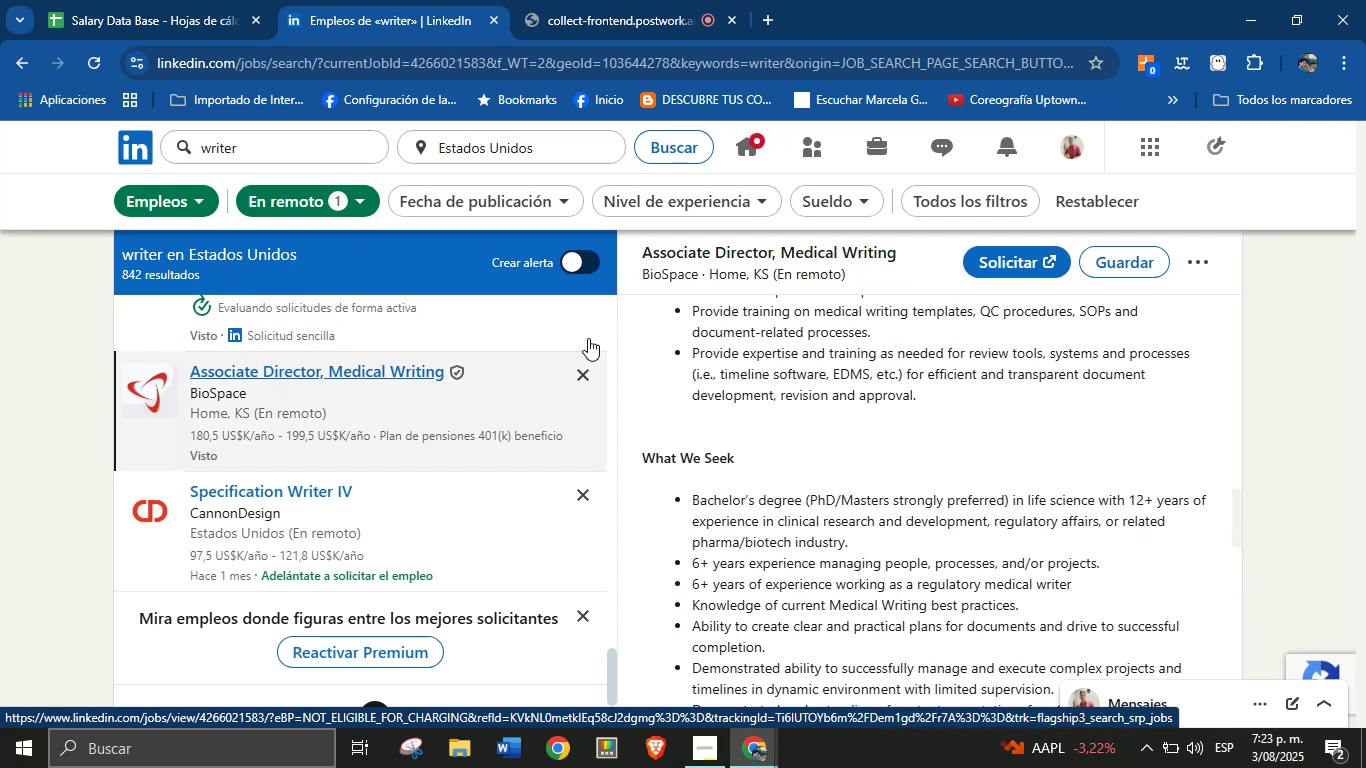 
scroll: coordinate [899, 382], scroll_direction: up, amount: 10.0
 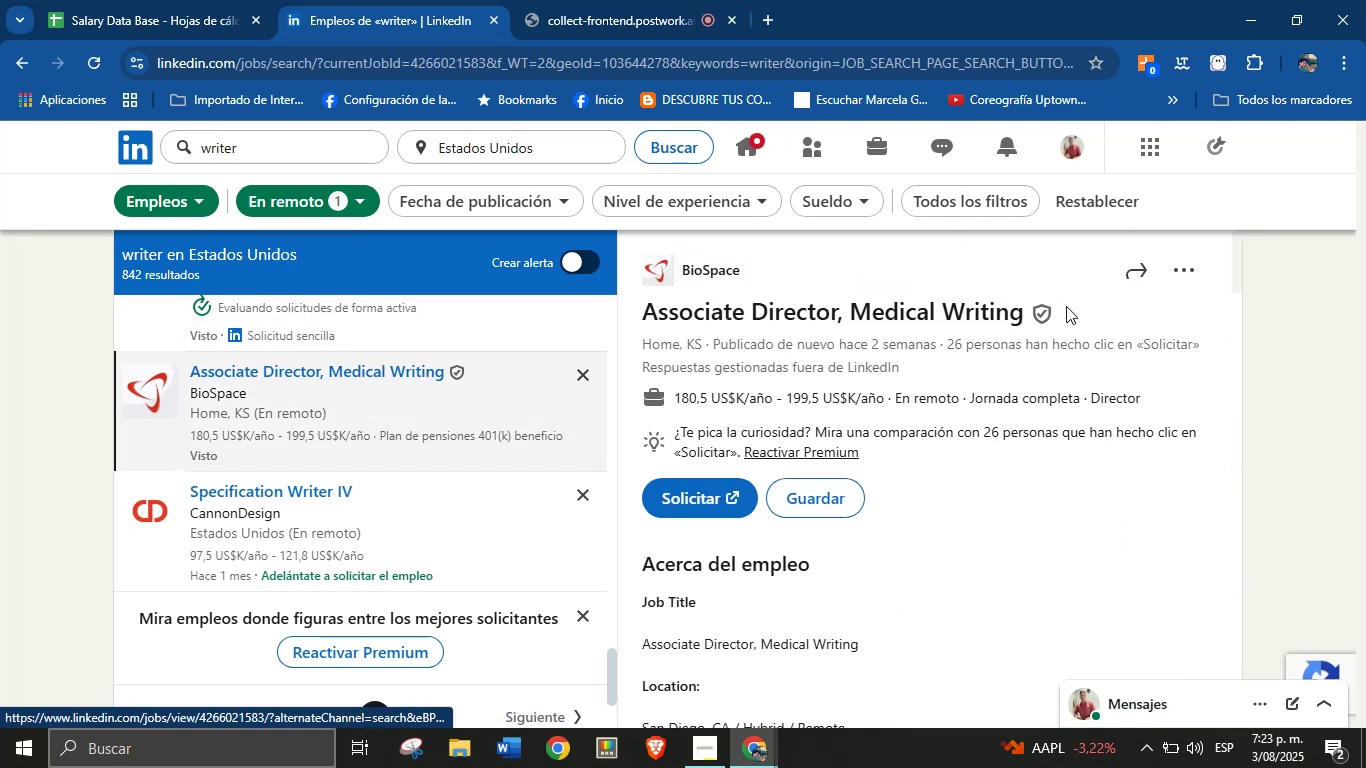 
left_click_drag(start_coordinate=[1088, 306], to_coordinate=[647, 310])
 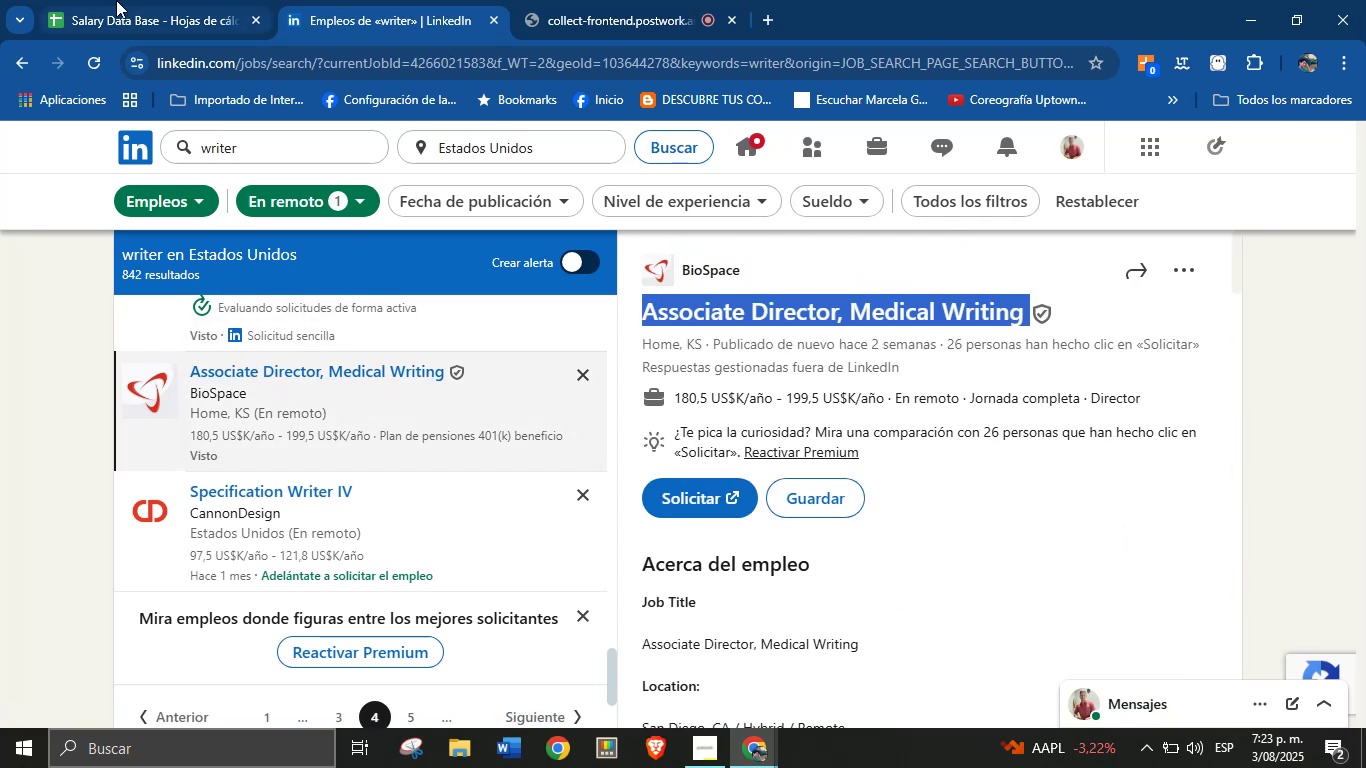 
key(Control+C)
 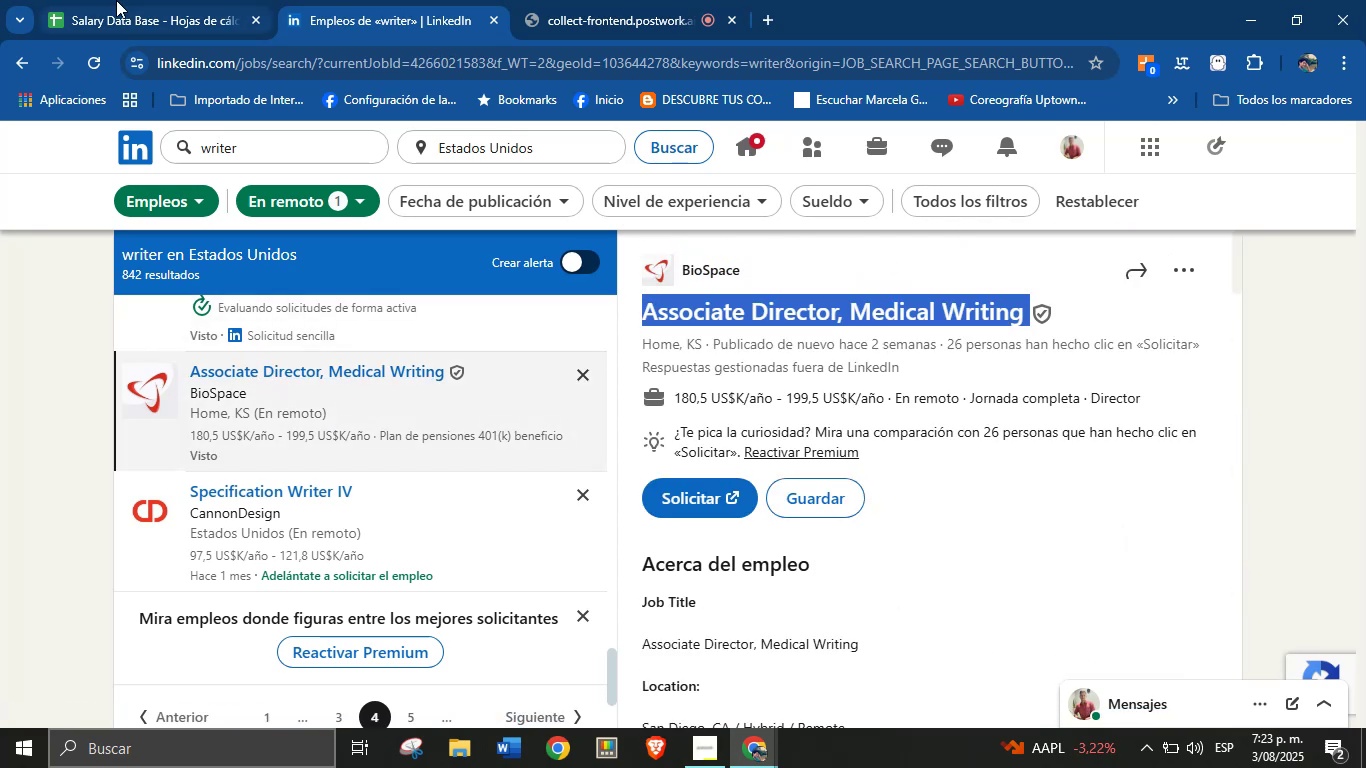 
left_click([116, 0])
 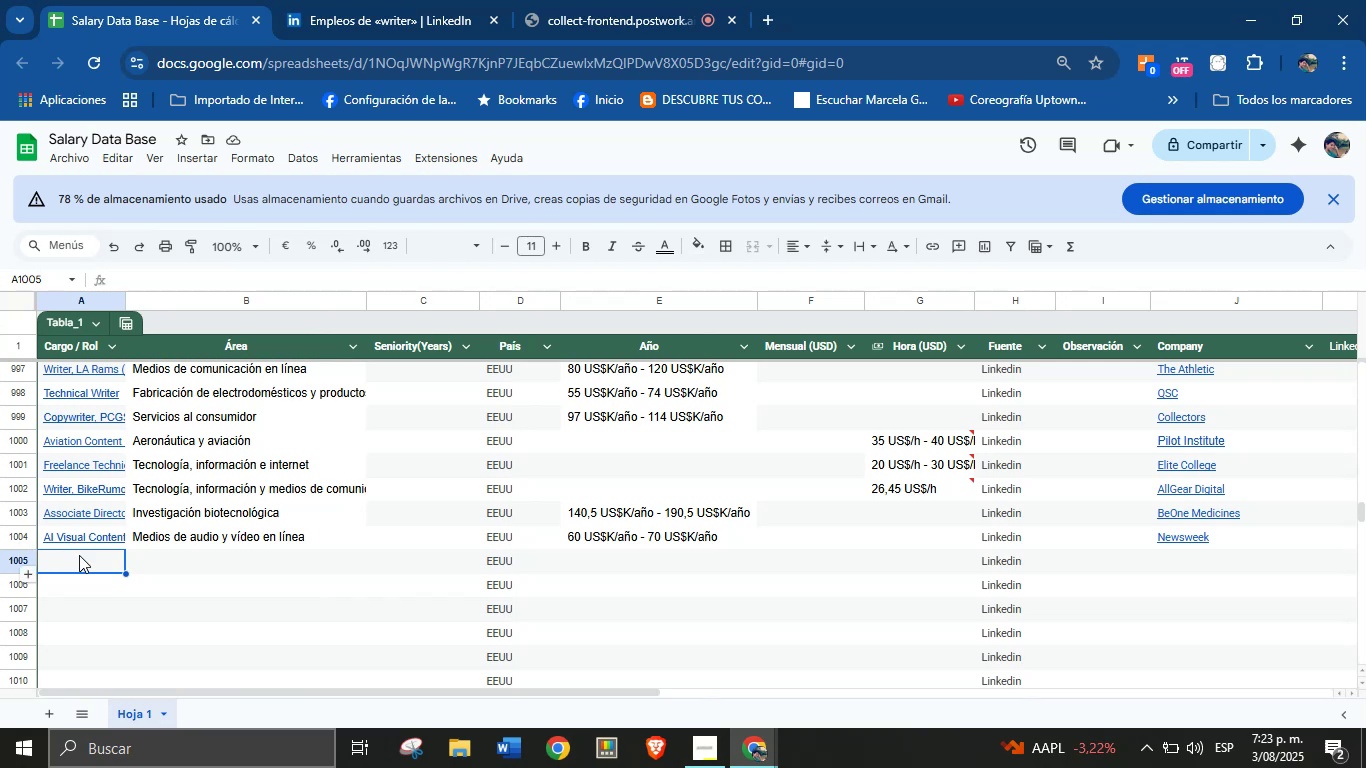 
left_click([79, 555])
 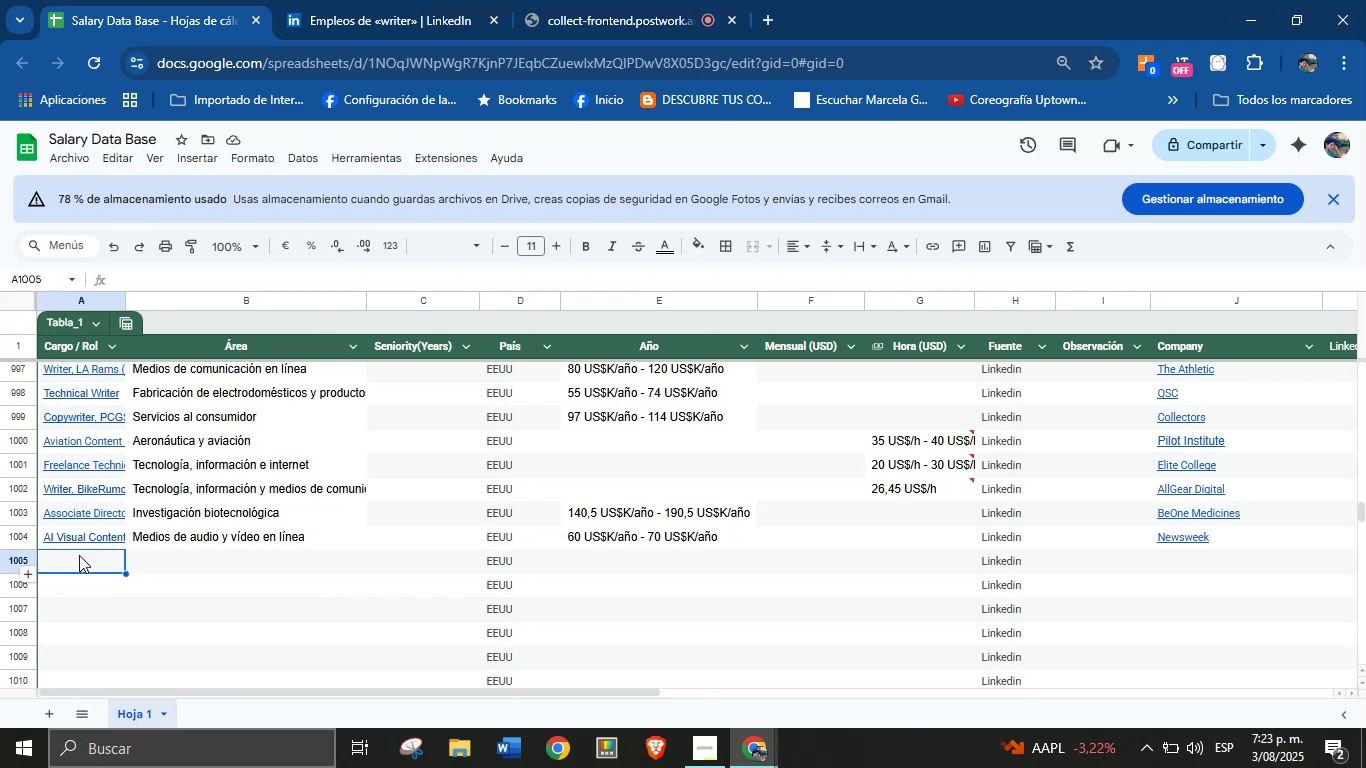 
key(Control+V)
 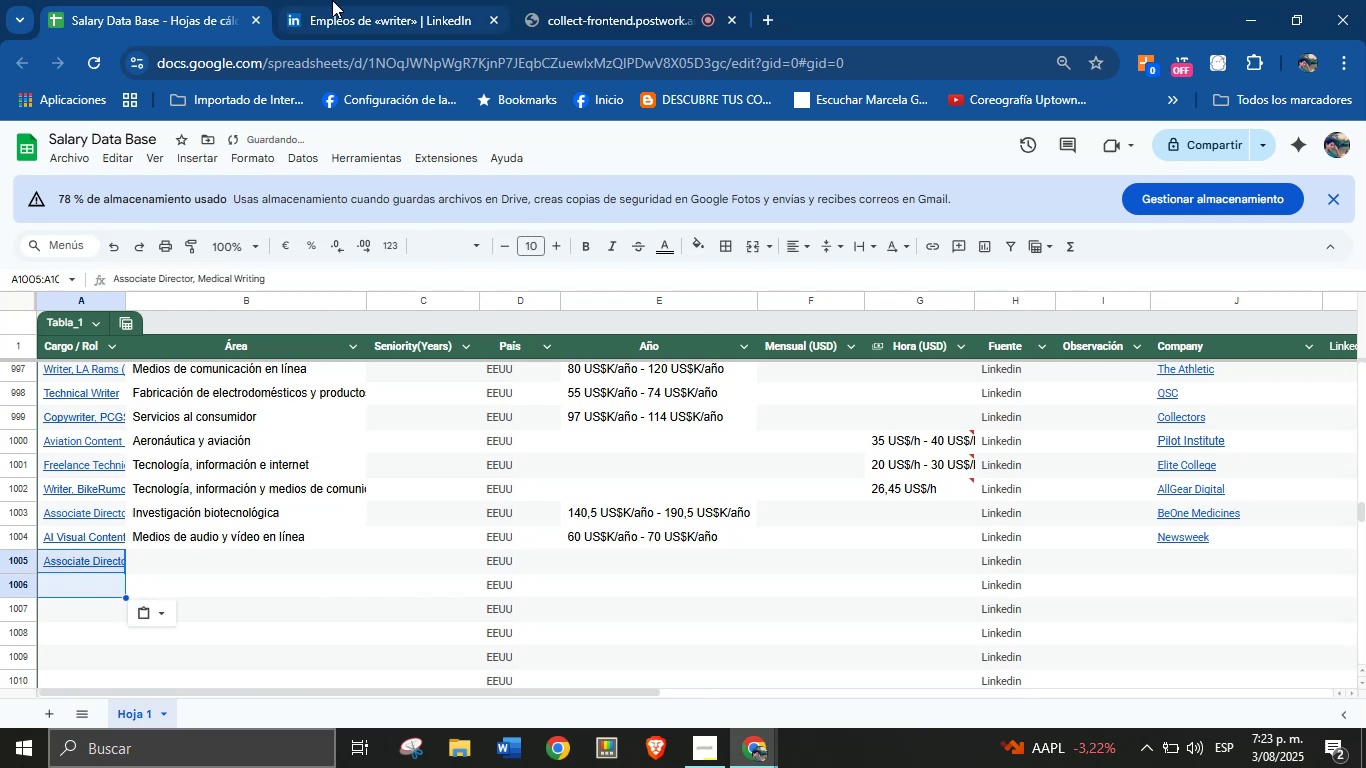 
left_click([338, 0])
 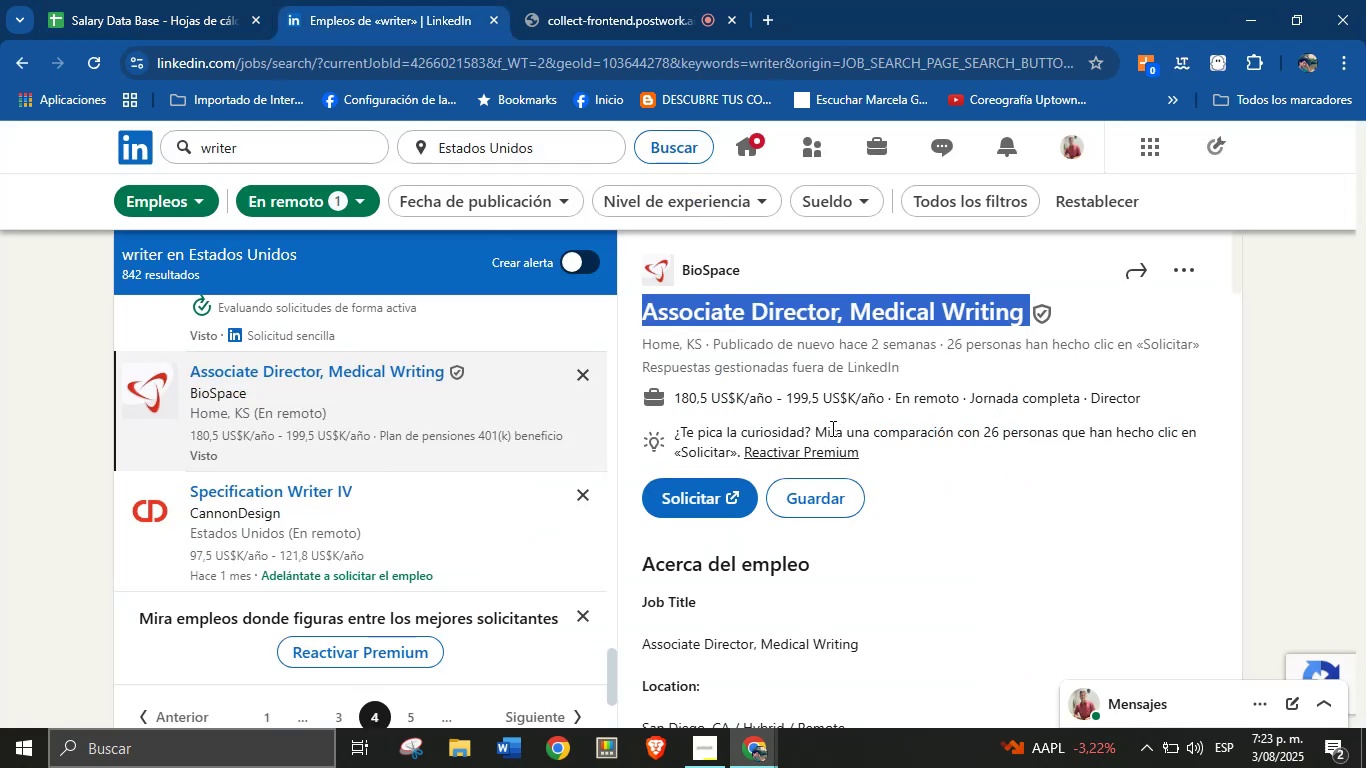 
left_click([861, 252])
 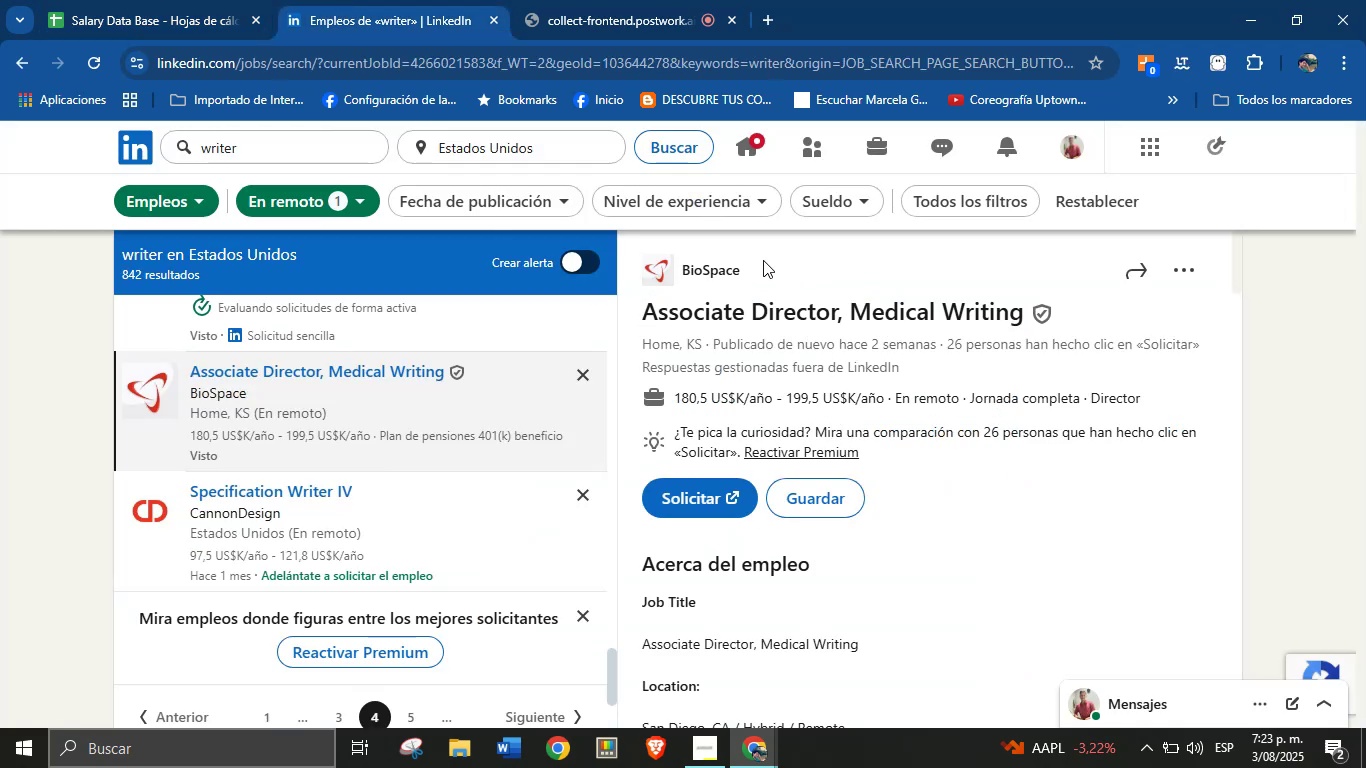 
left_click_drag(start_coordinate=[795, 258], to_coordinate=[684, 268])
 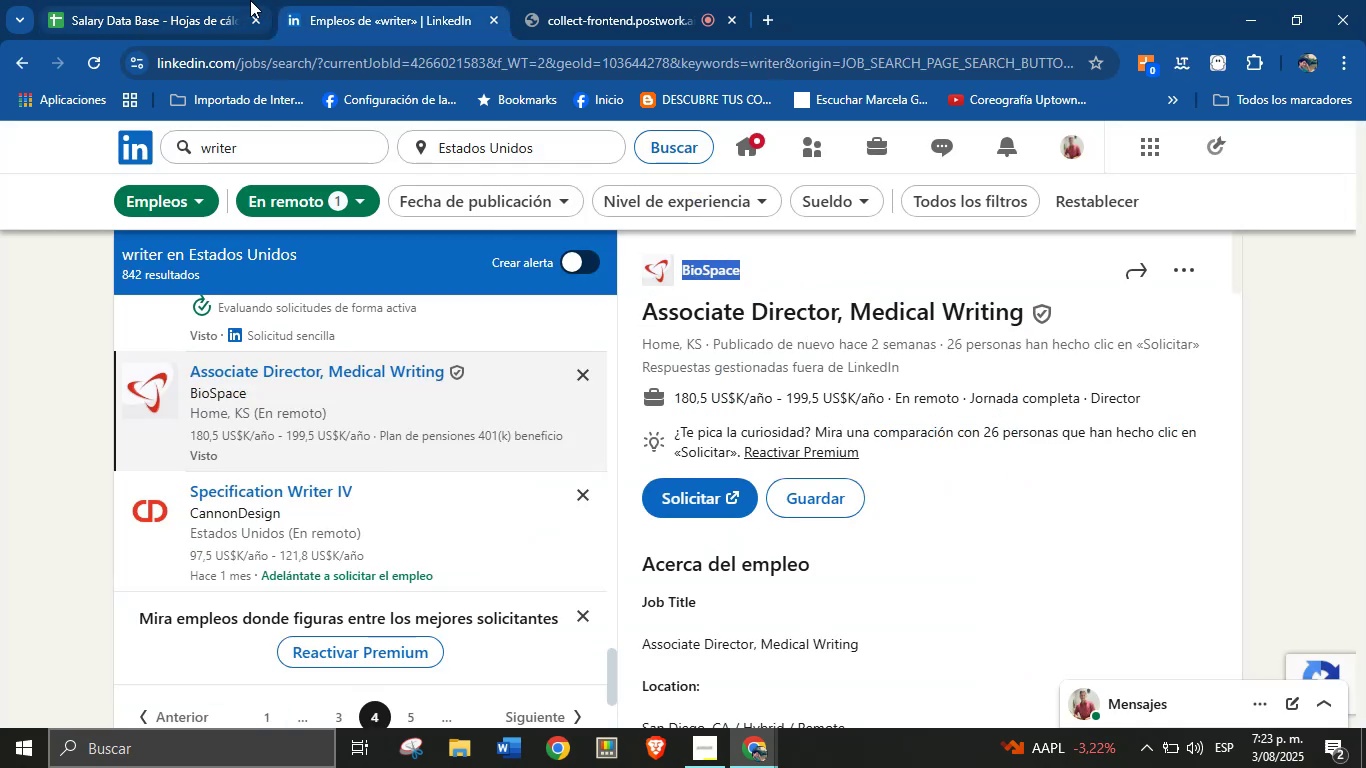 
key(Control+C)
 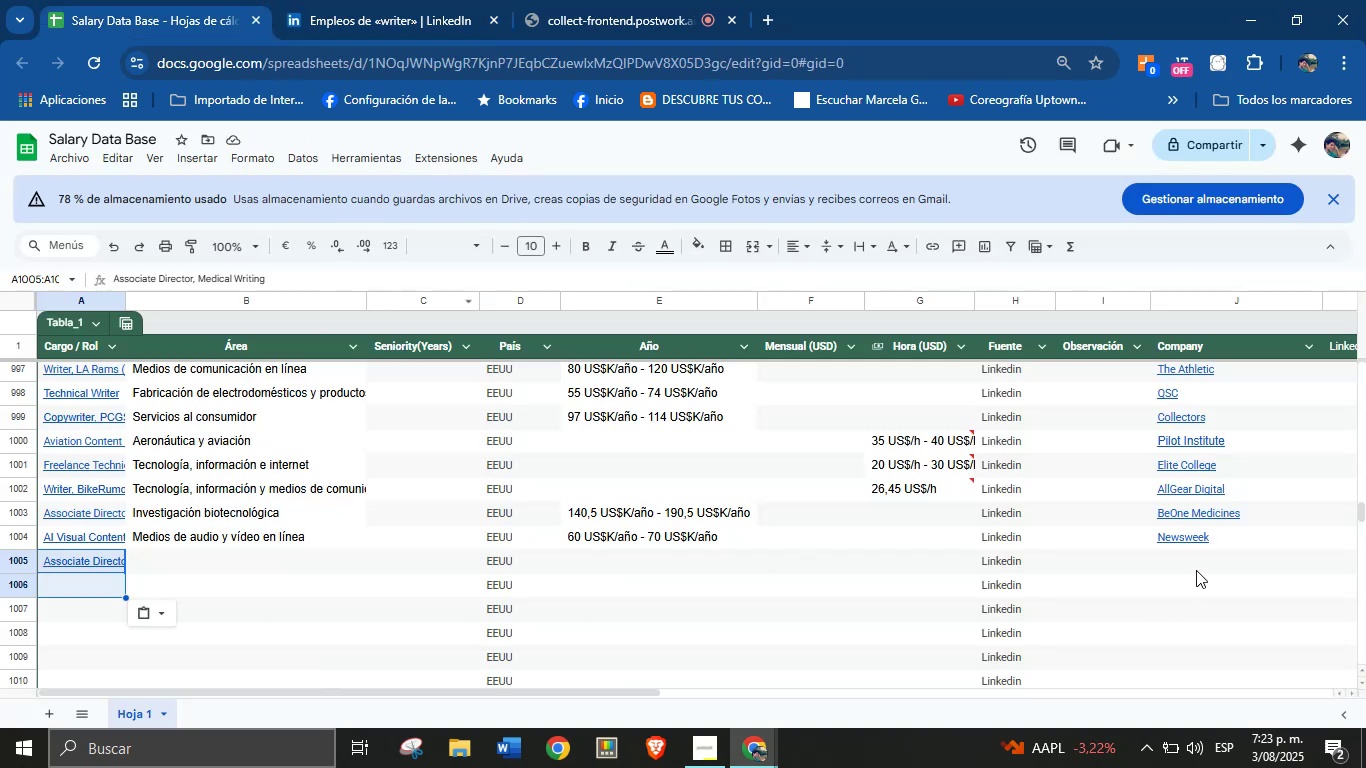 
key(Control+V)
 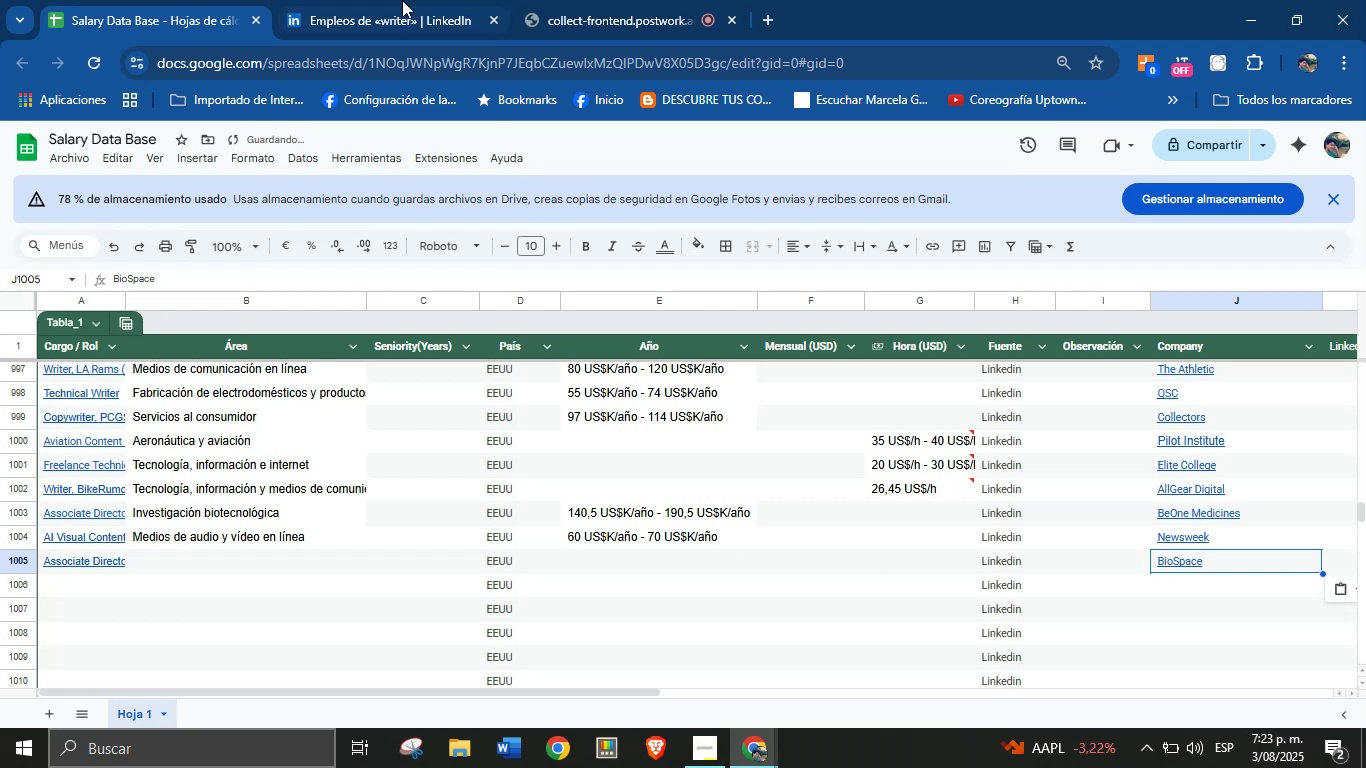 
left_click([397, 0])
 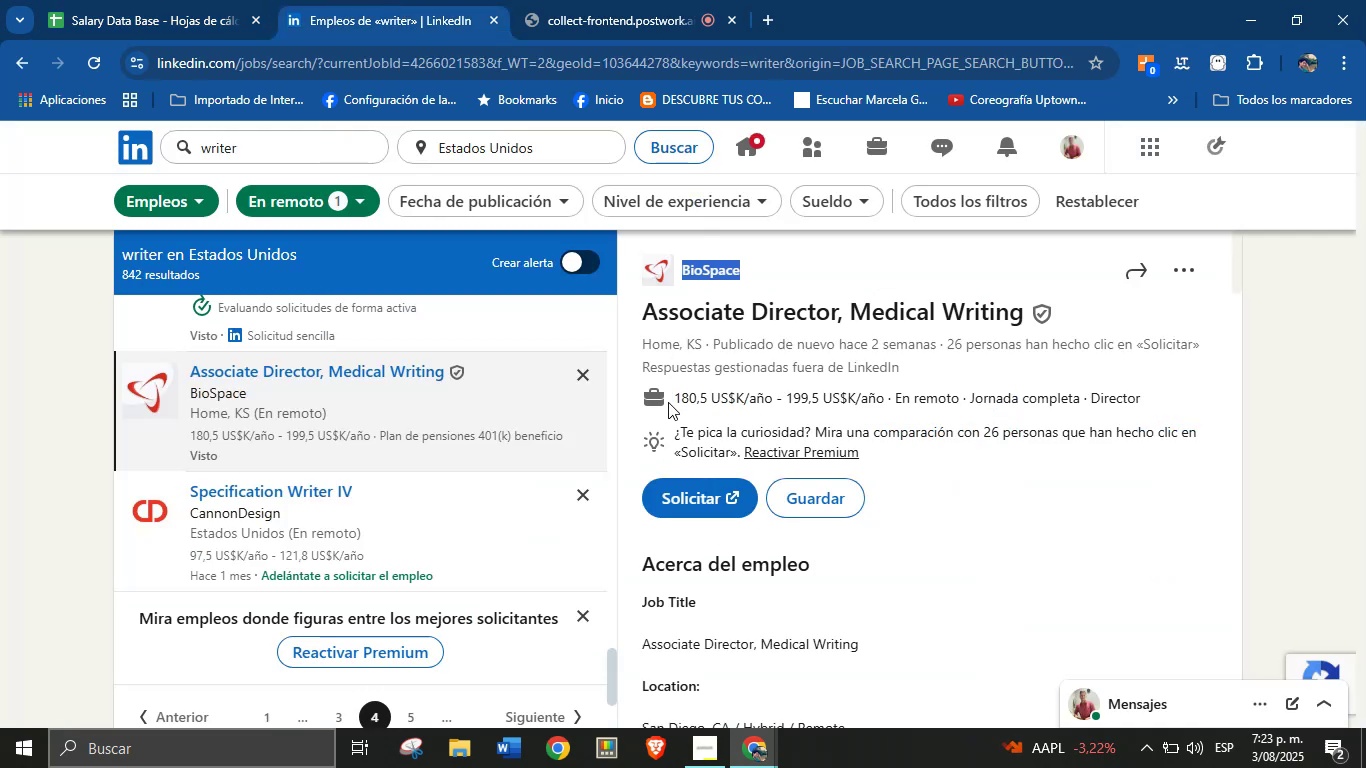 
left_click_drag(start_coordinate=[668, 400], to_coordinate=[891, 409])
 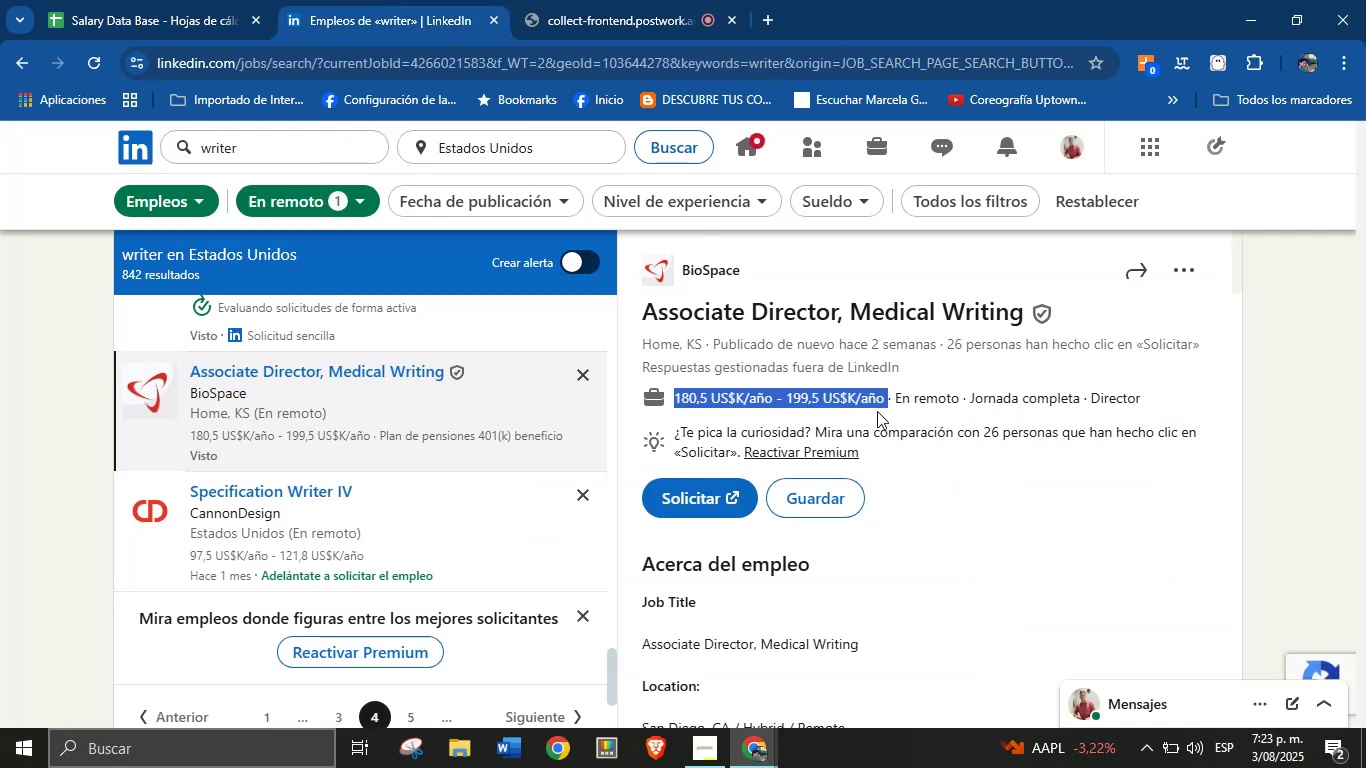 
key(Control+C)
 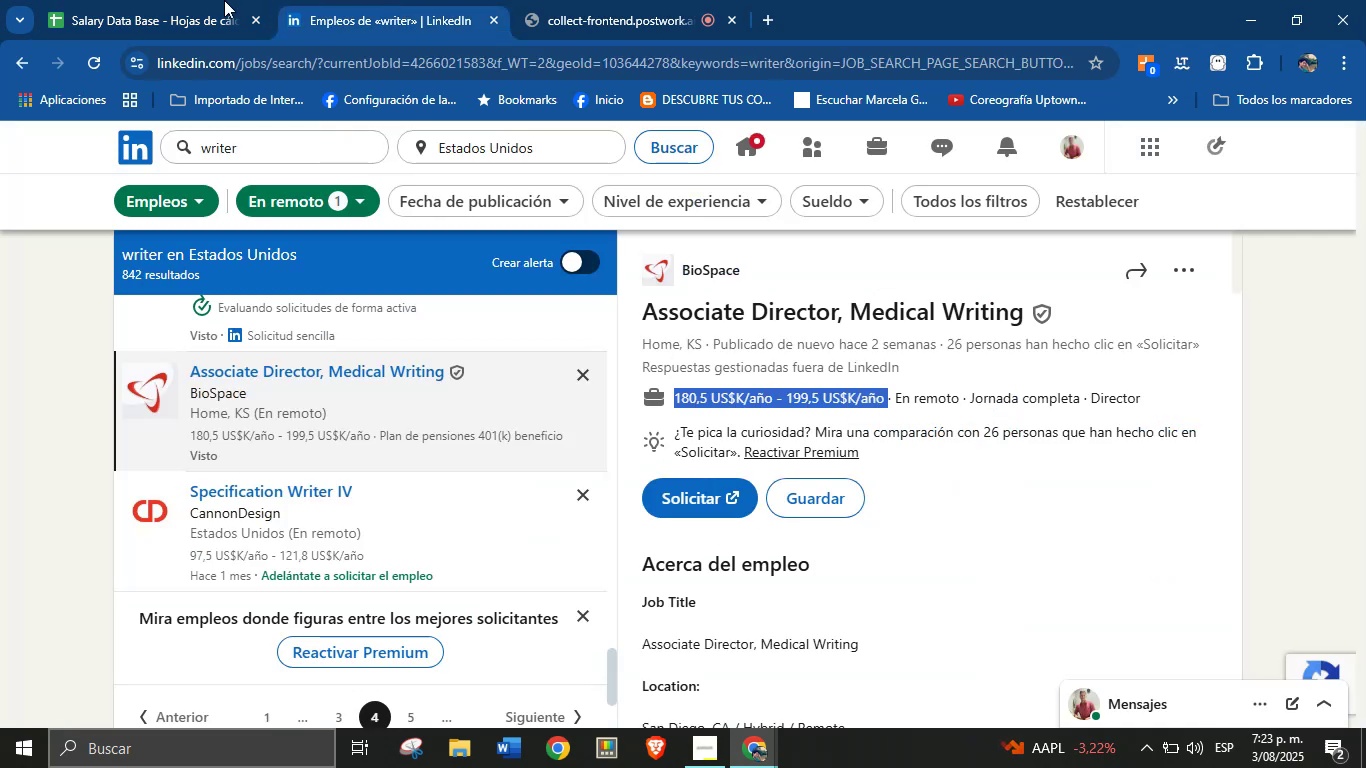 
left_click([224, 0])
 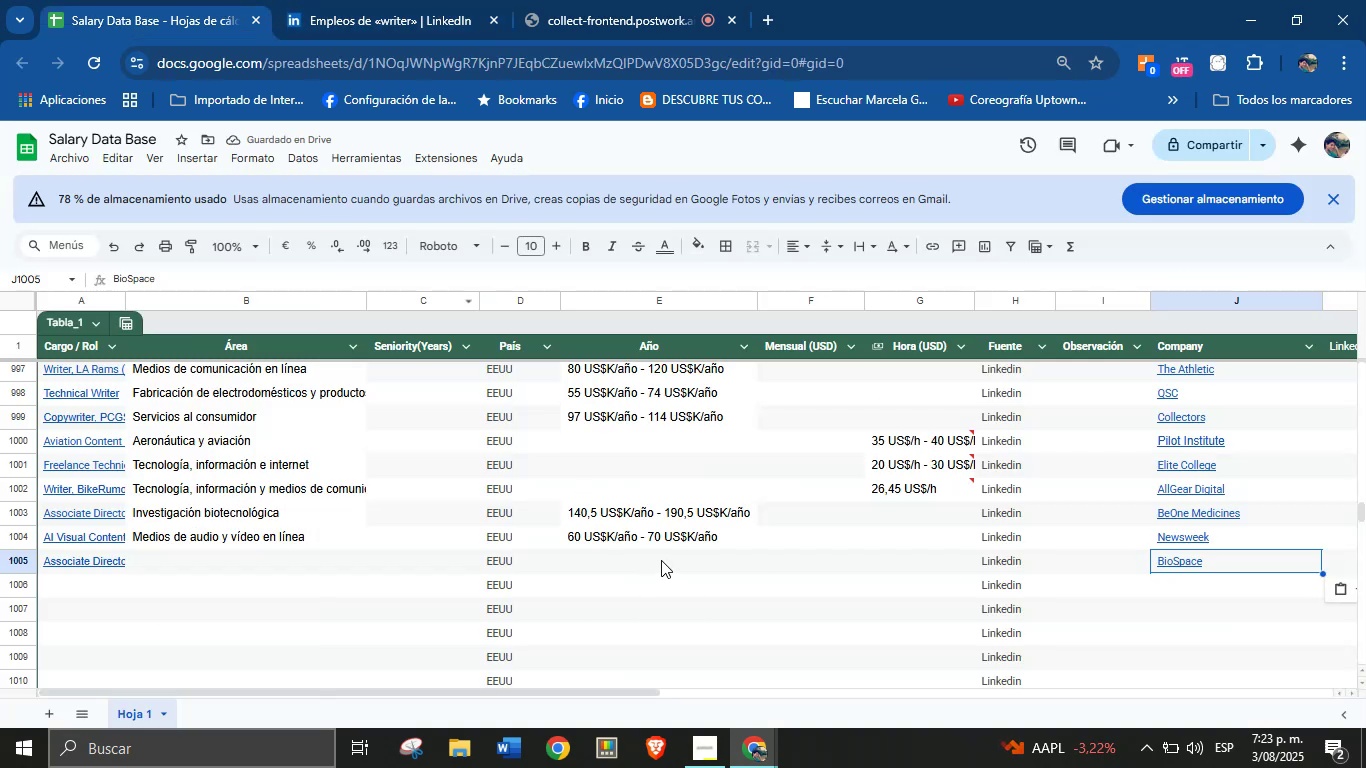 
key(Control+V)
 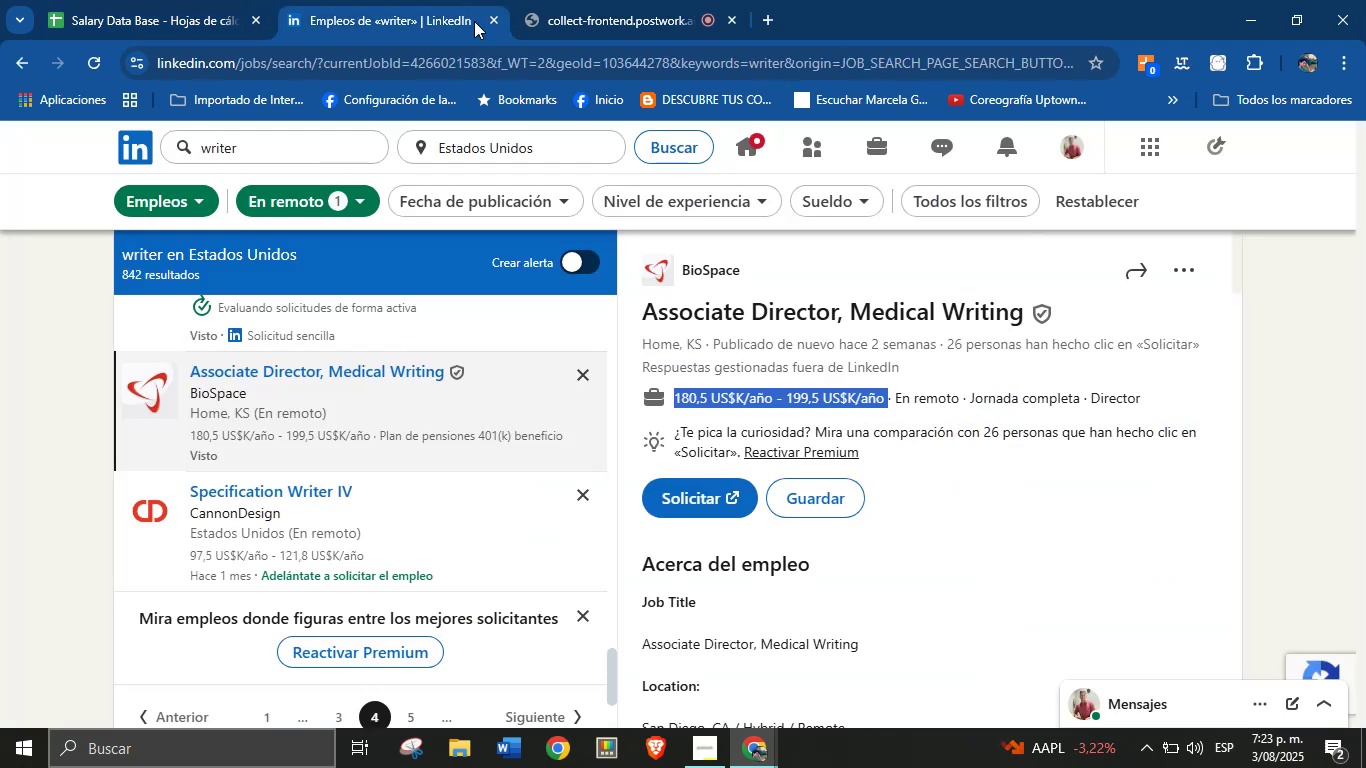 
scroll: coordinate [848, 531], scroll_direction: down, amount: 35.0
 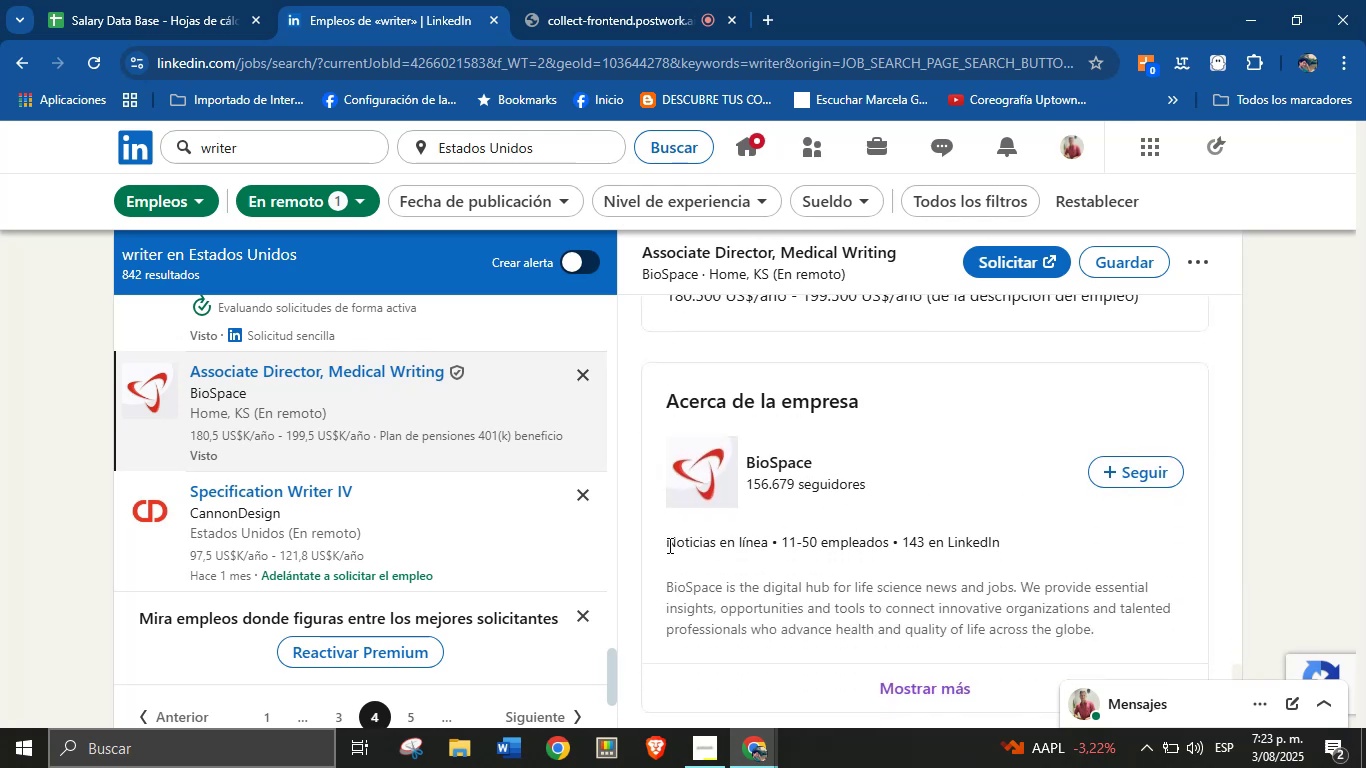 
left_click_drag(start_coordinate=[668, 545], to_coordinate=[774, 548])
 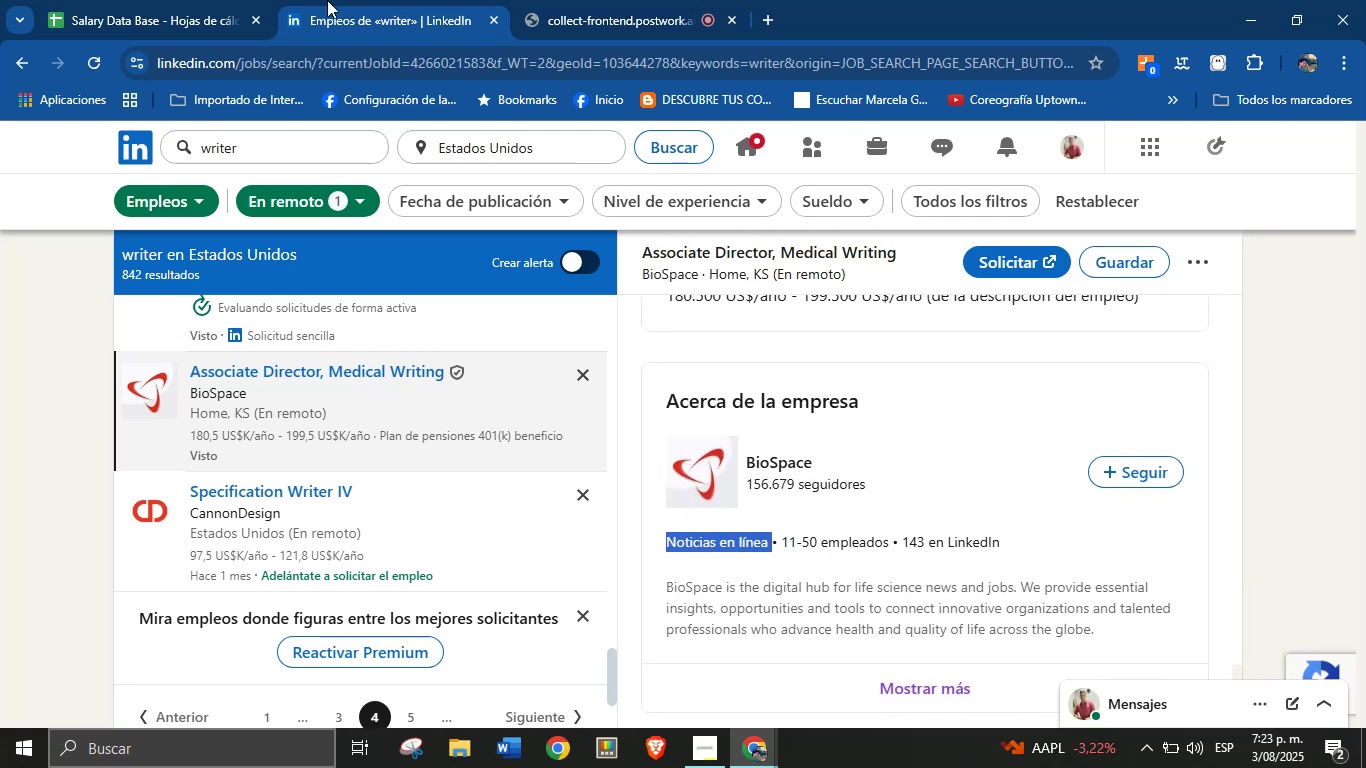 
key(Control+C)
 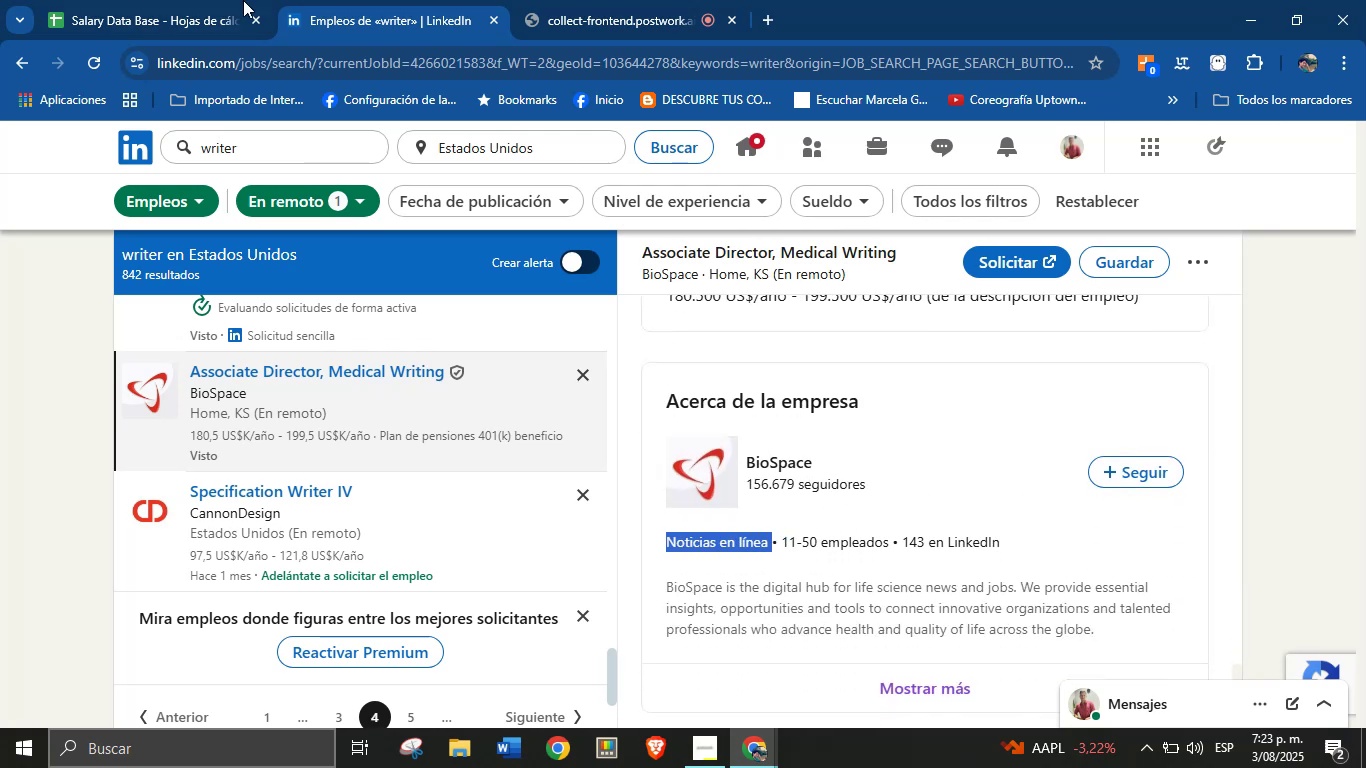 
left_click([243, 0])
 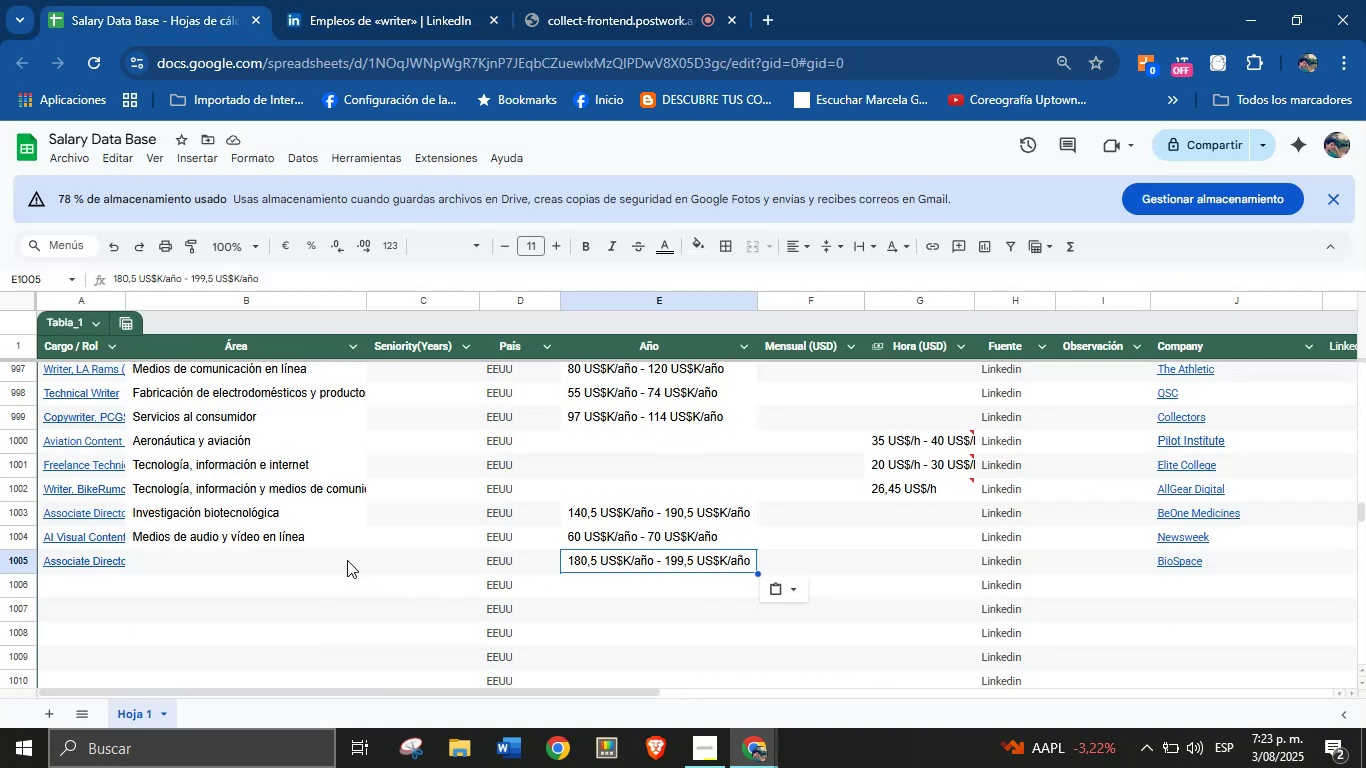 
key(Control+V)
 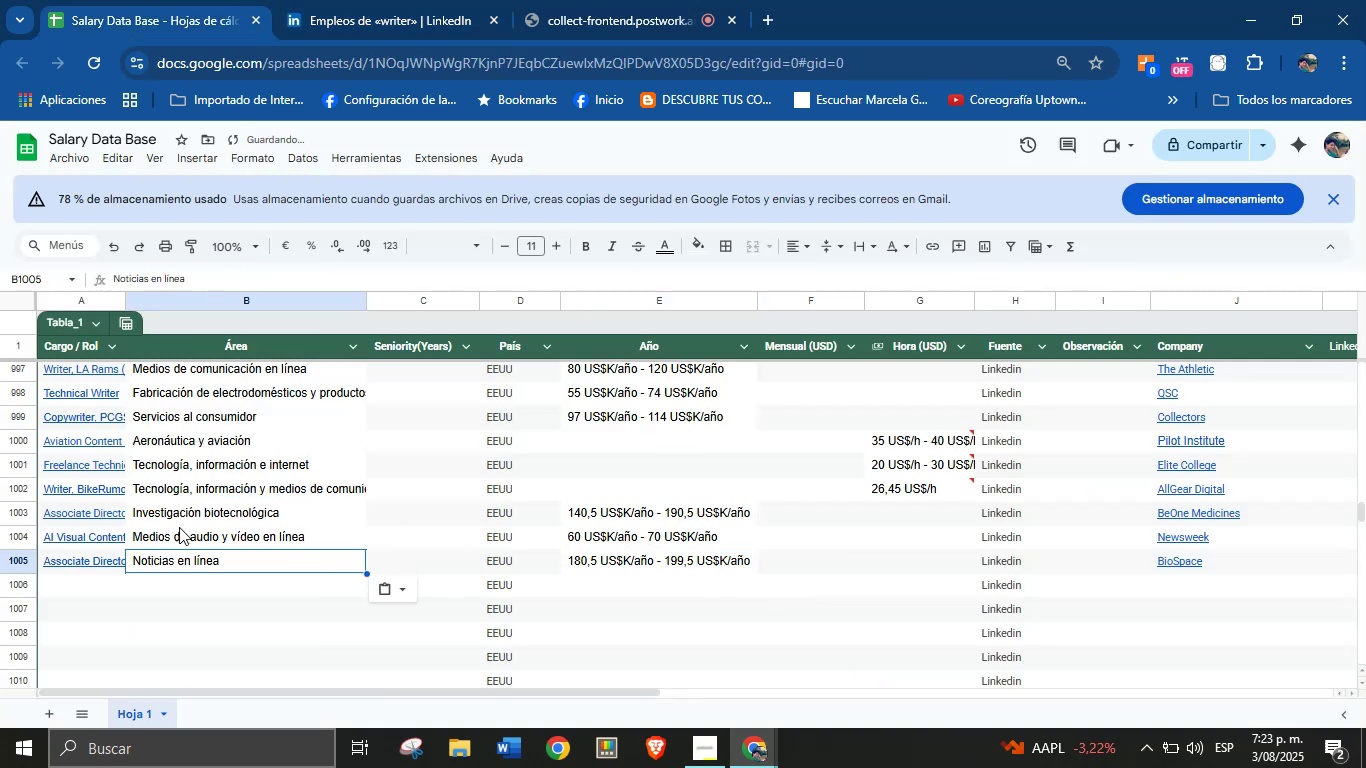 
left_click([117, 580])
 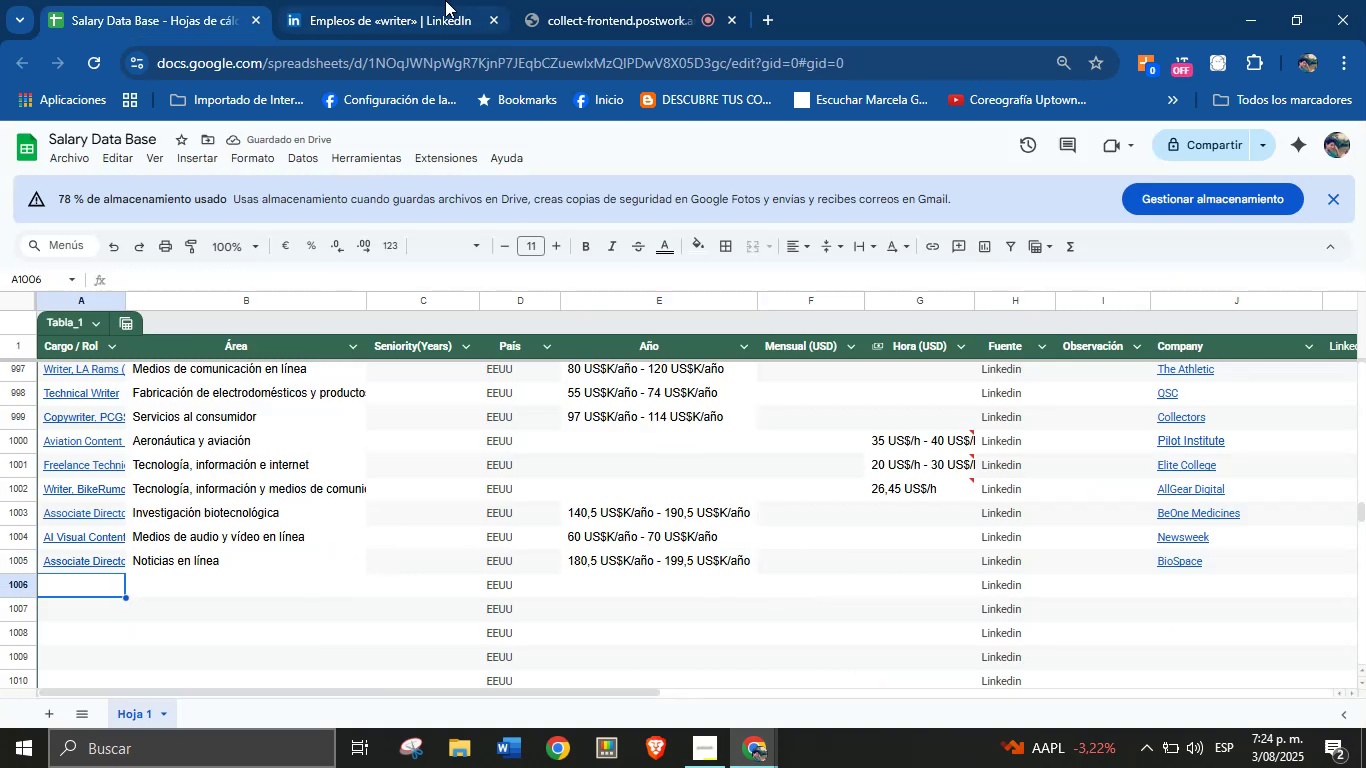 
left_click([445, 0])
 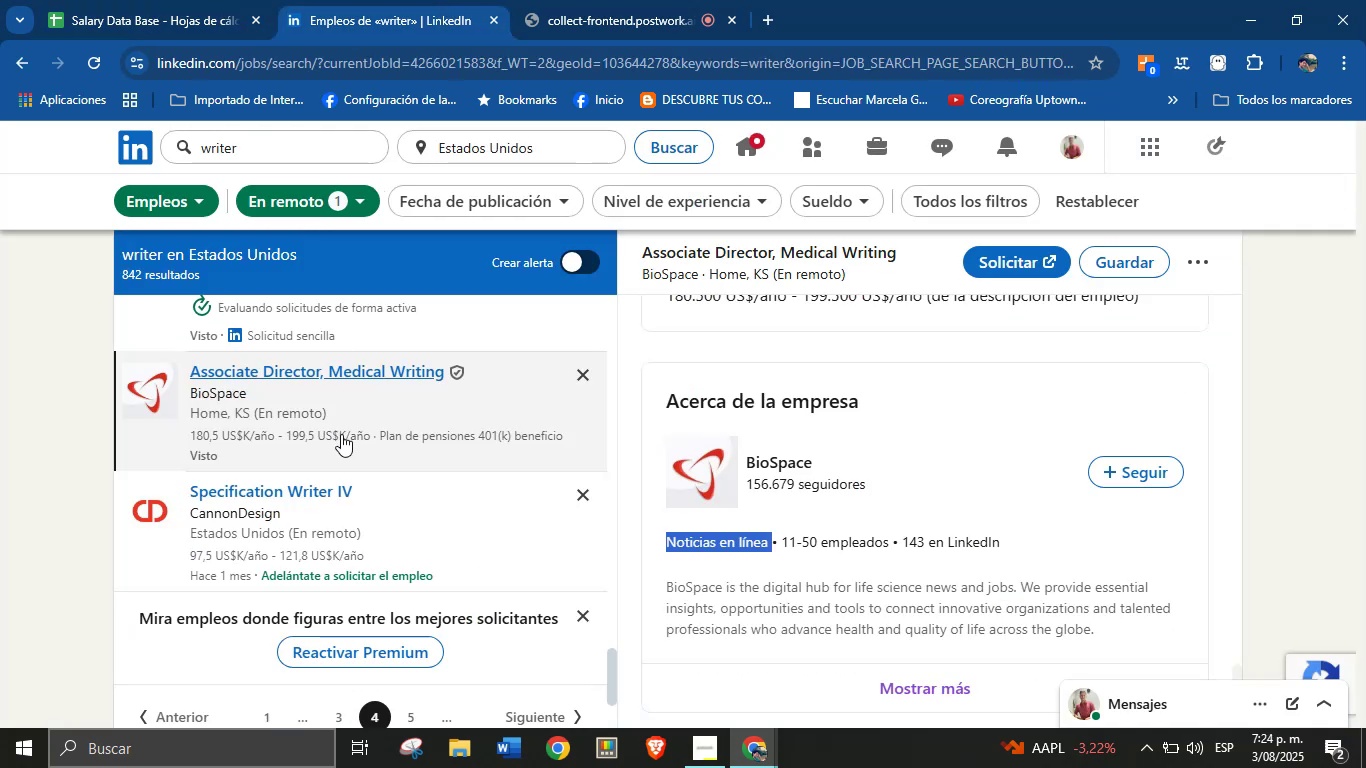 
scroll: coordinate [349, 479], scroll_direction: down, amount: 2.0
 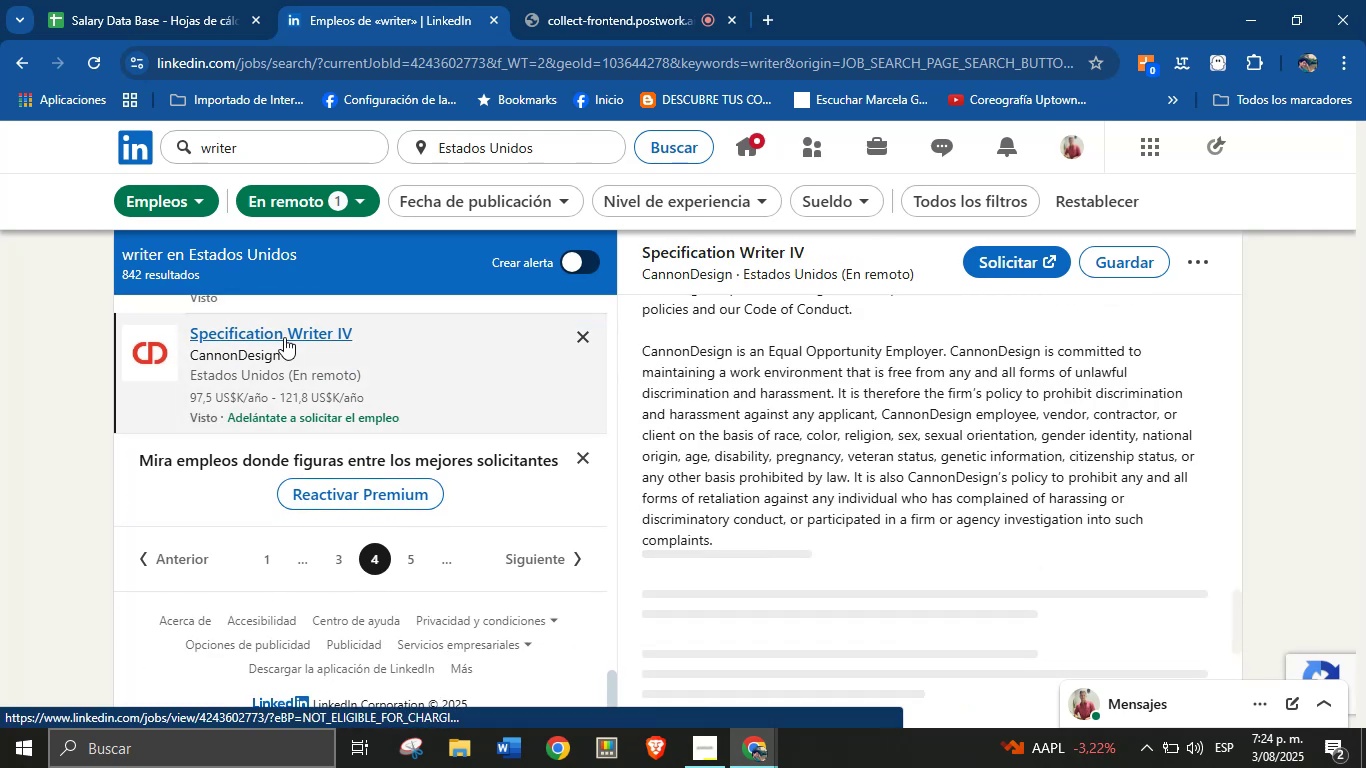 
scroll: coordinate [758, 408], scroll_direction: up, amount: 17.0
 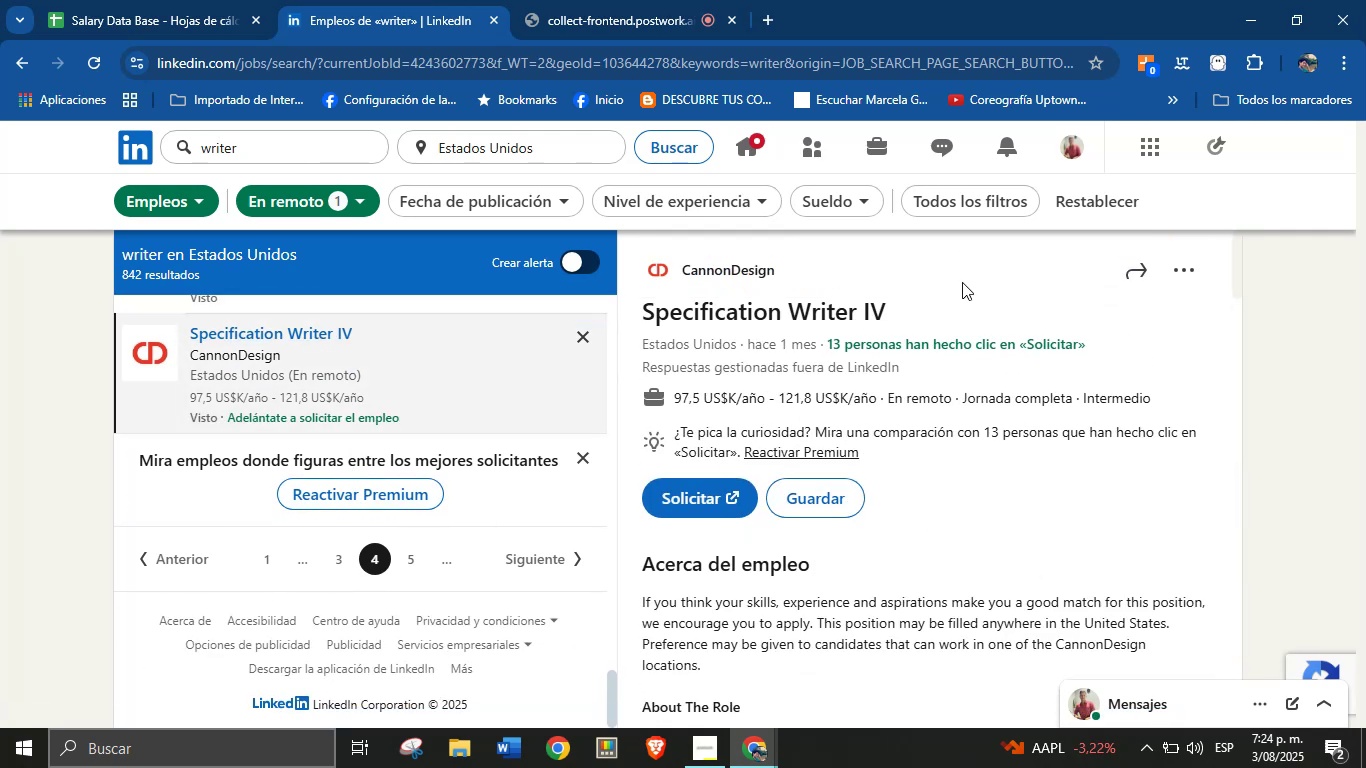 
left_click_drag(start_coordinate=[948, 289], to_coordinate=[635, 306])
 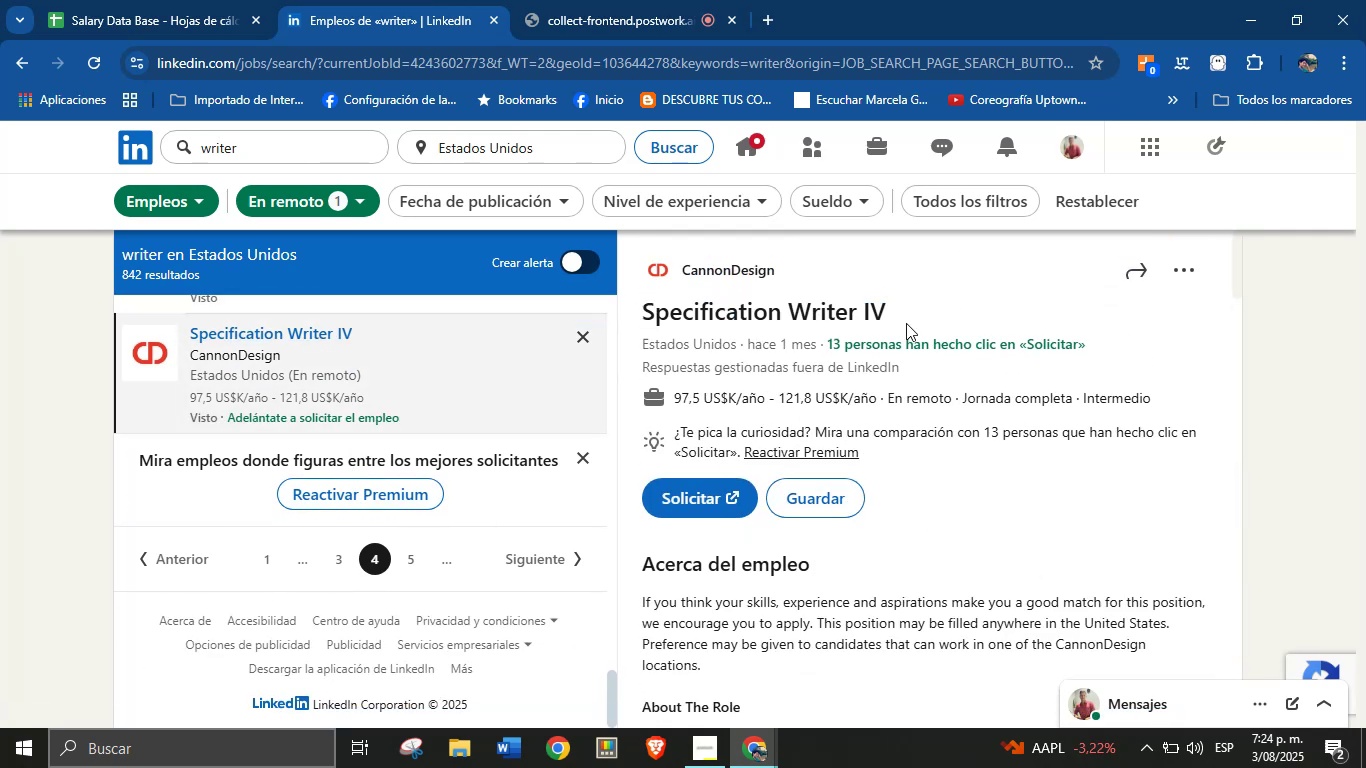 
left_click([906, 323])
 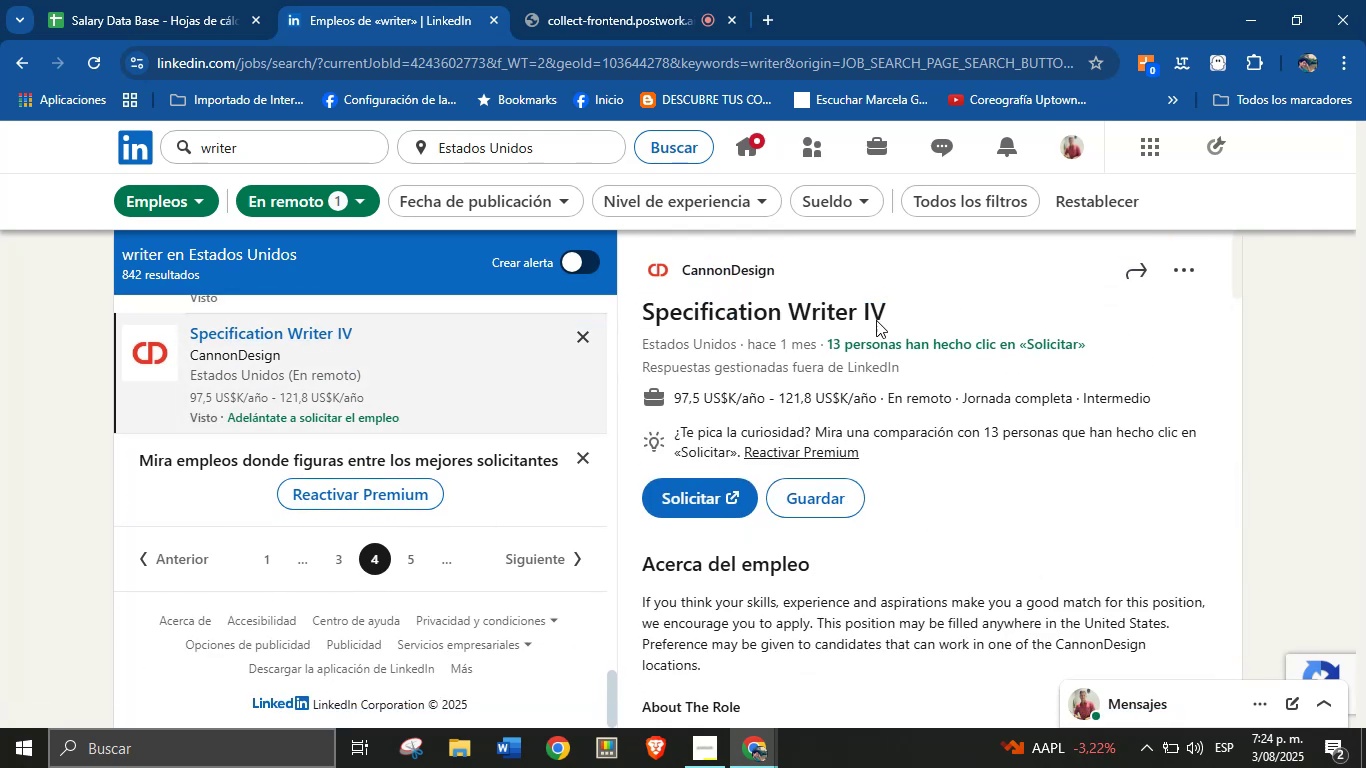 
left_click_drag(start_coordinate=[908, 321], to_coordinate=[648, 315])
 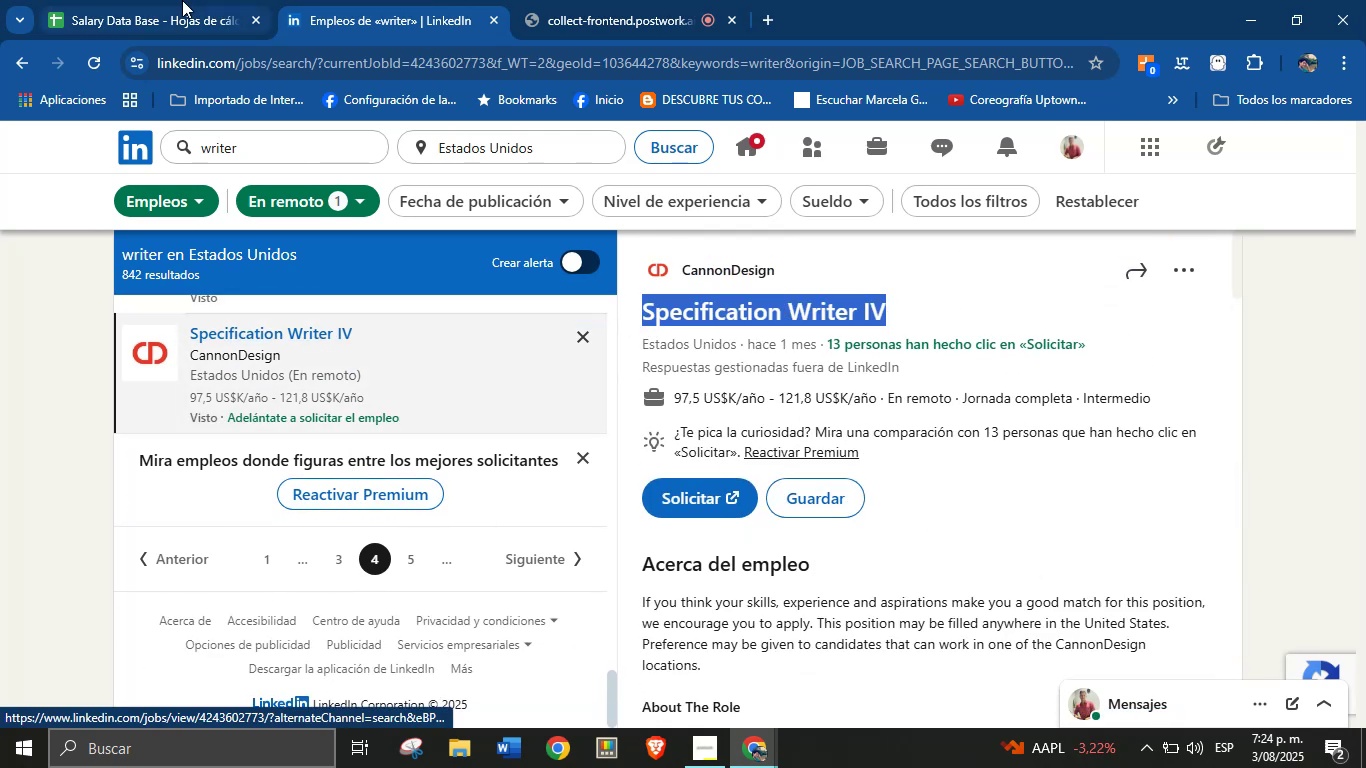 
key(Control+C)
 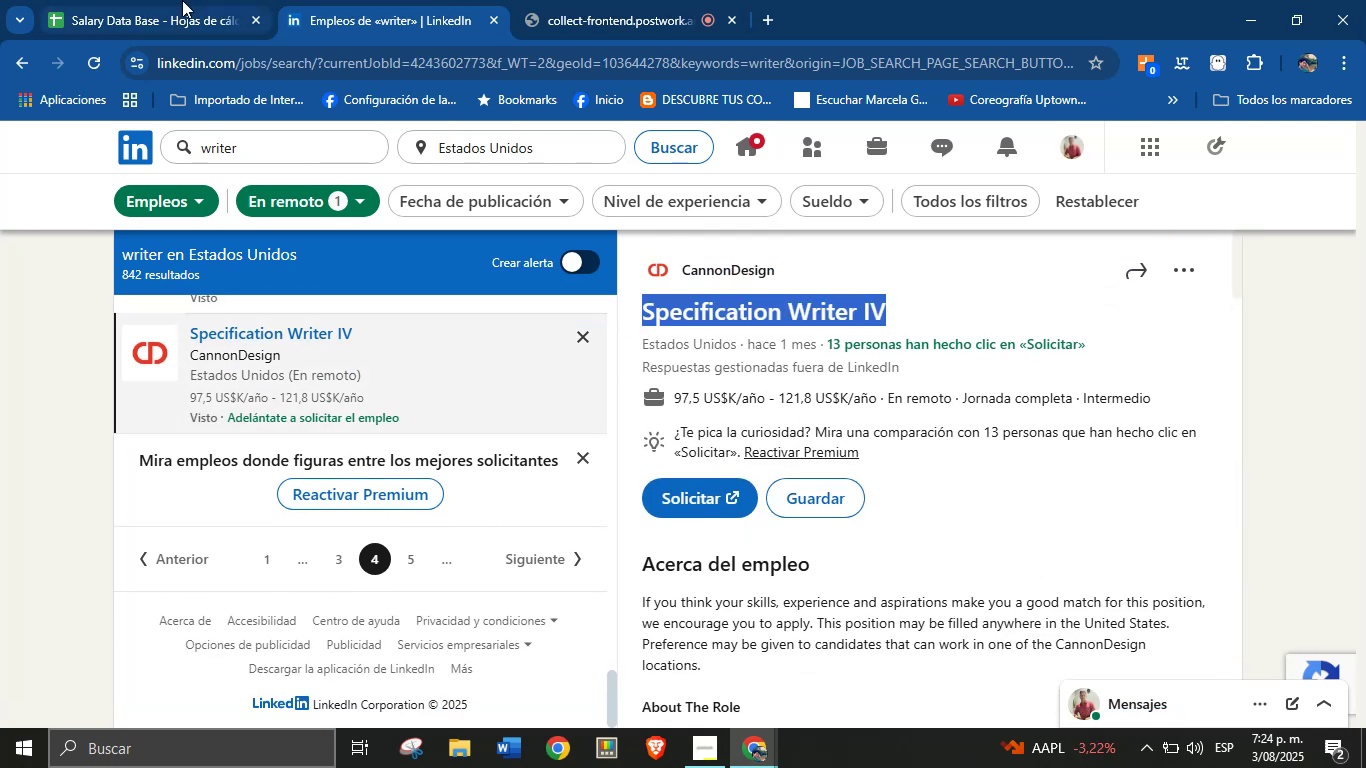 
left_click([182, 0])
 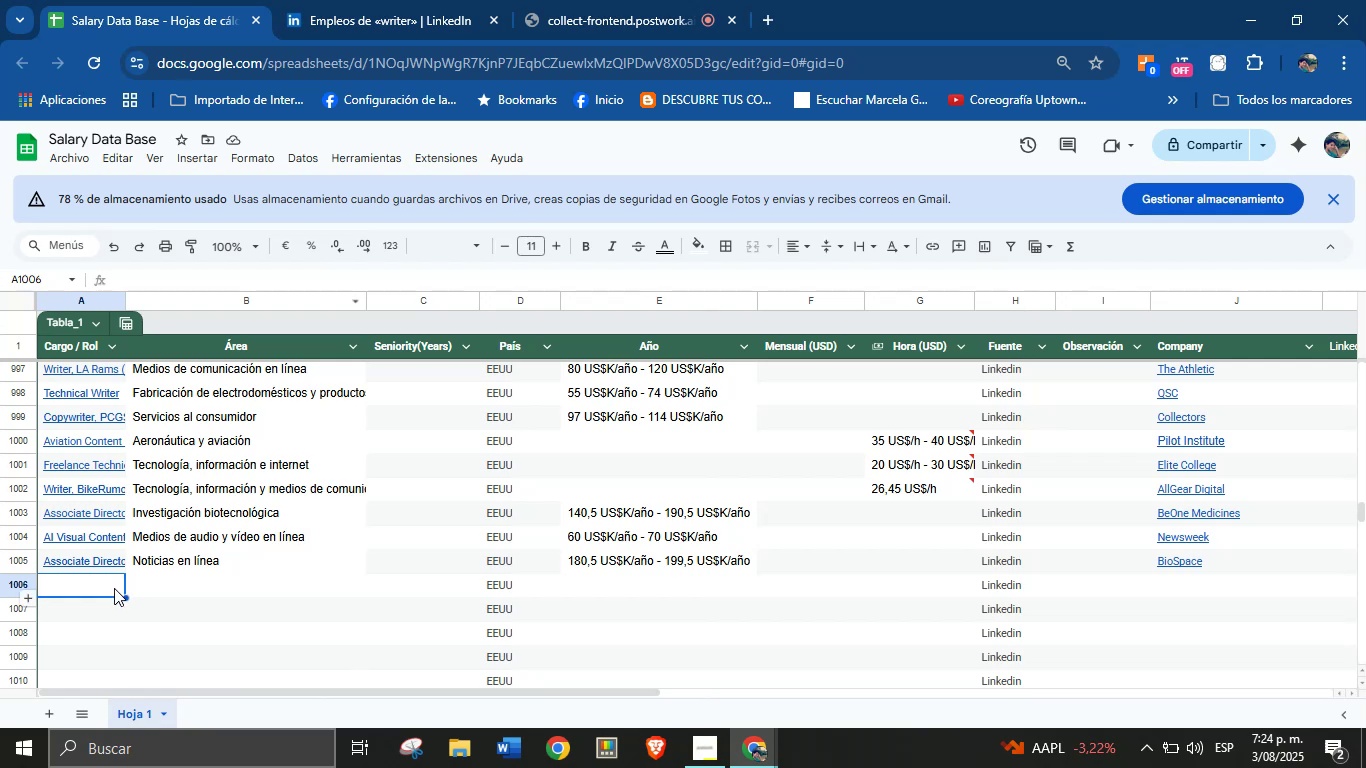 
left_click([114, 588])
 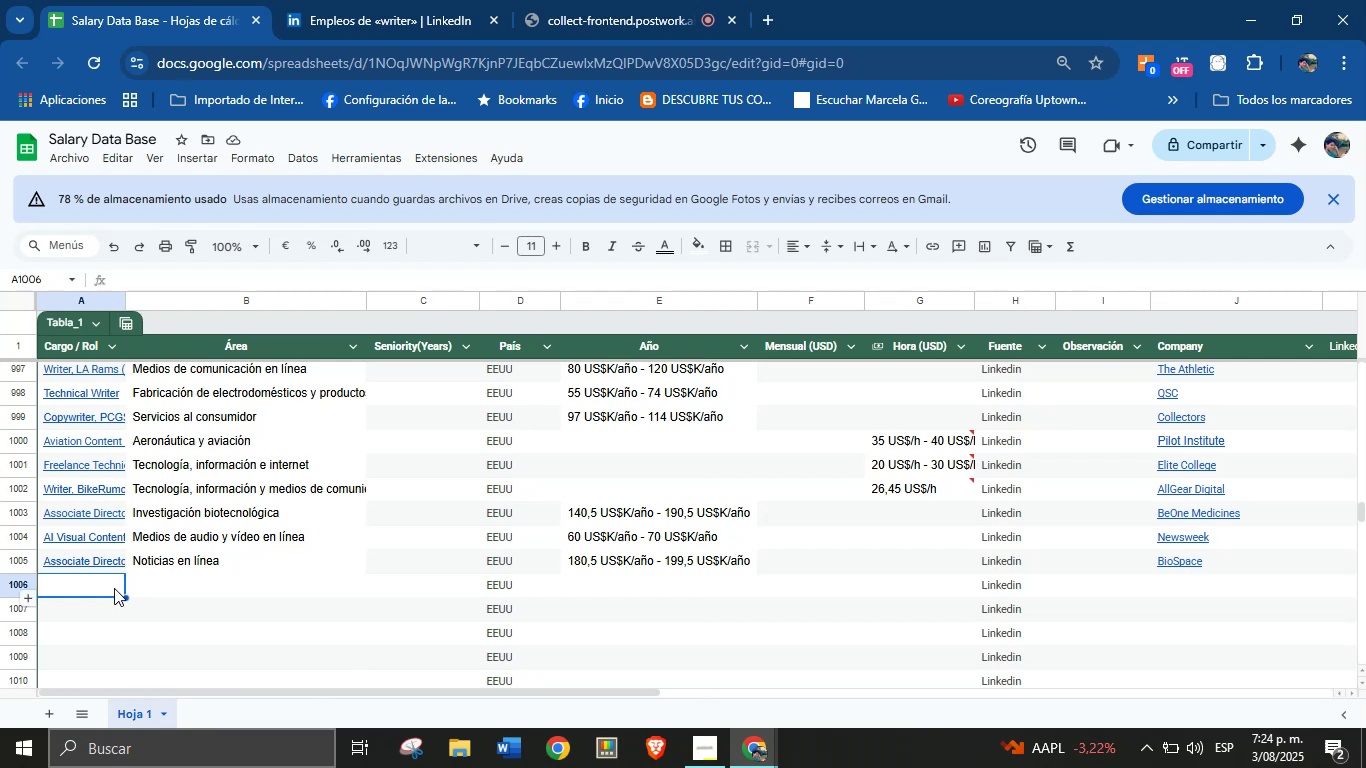 
key(Control+V)
 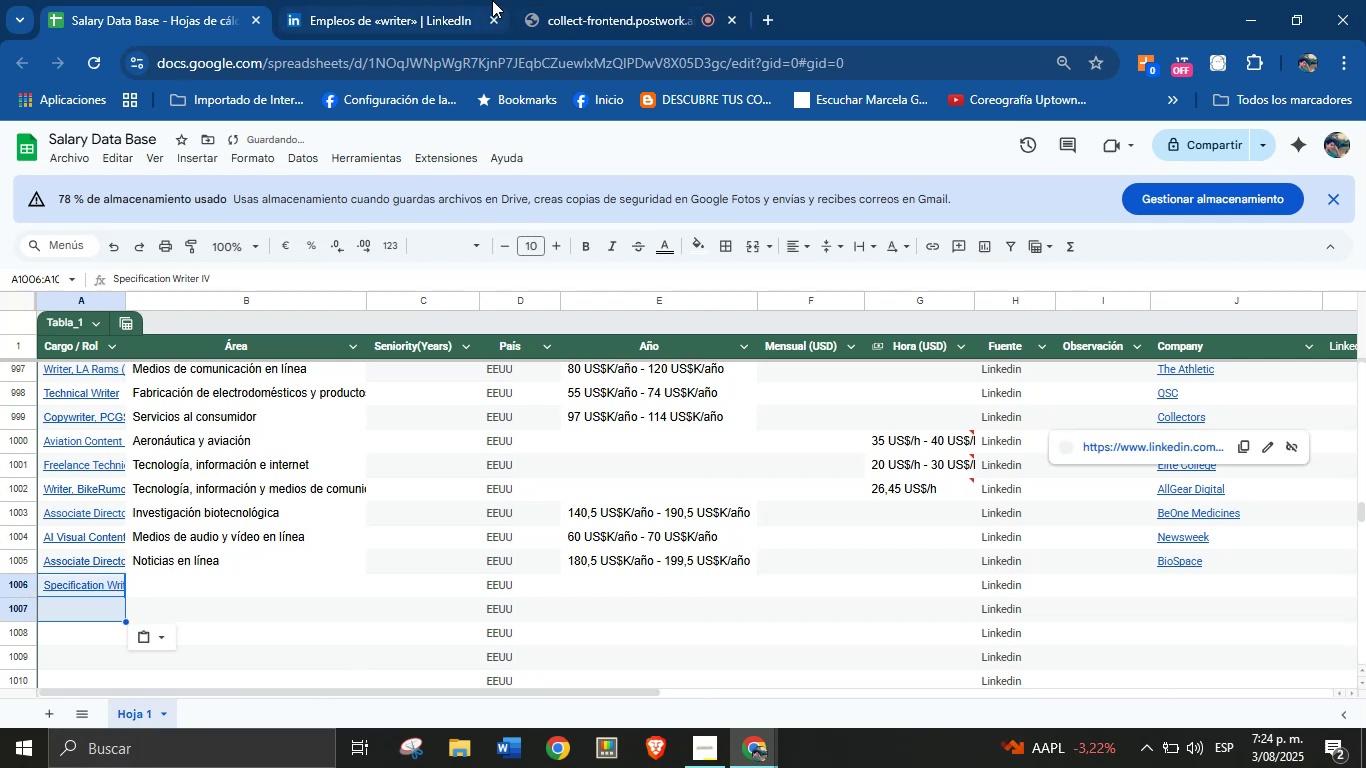 
left_click([489, 0])
 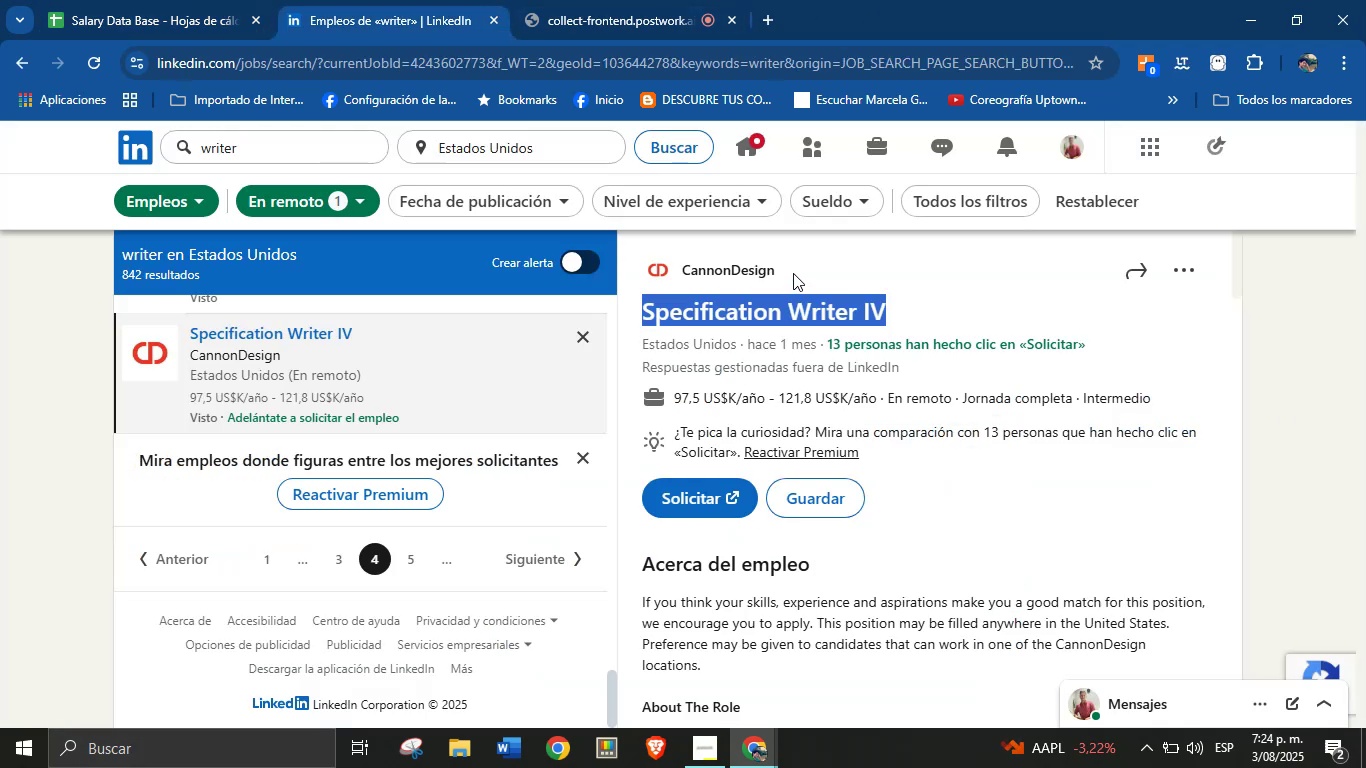 
left_click_drag(start_coordinate=[789, 273], to_coordinate=[682, 271])
 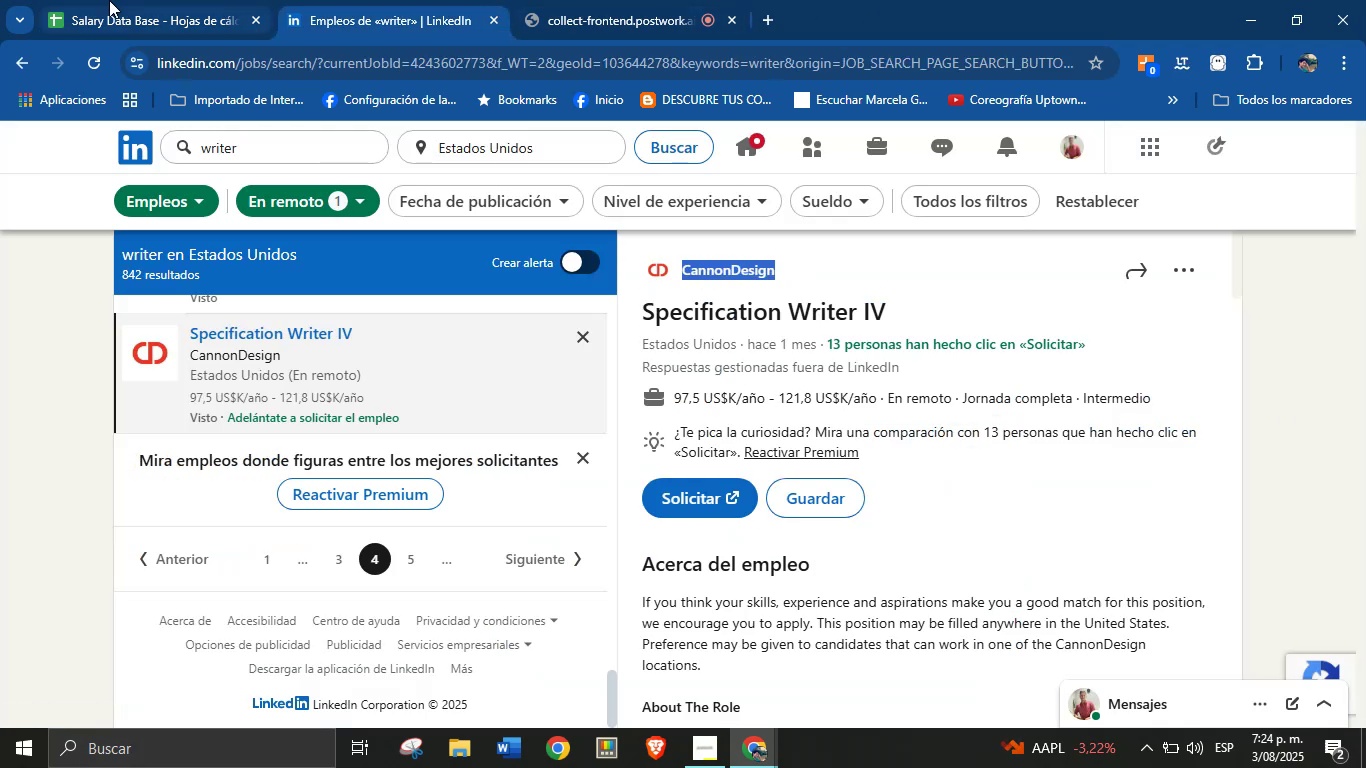 
key(Control+C)
 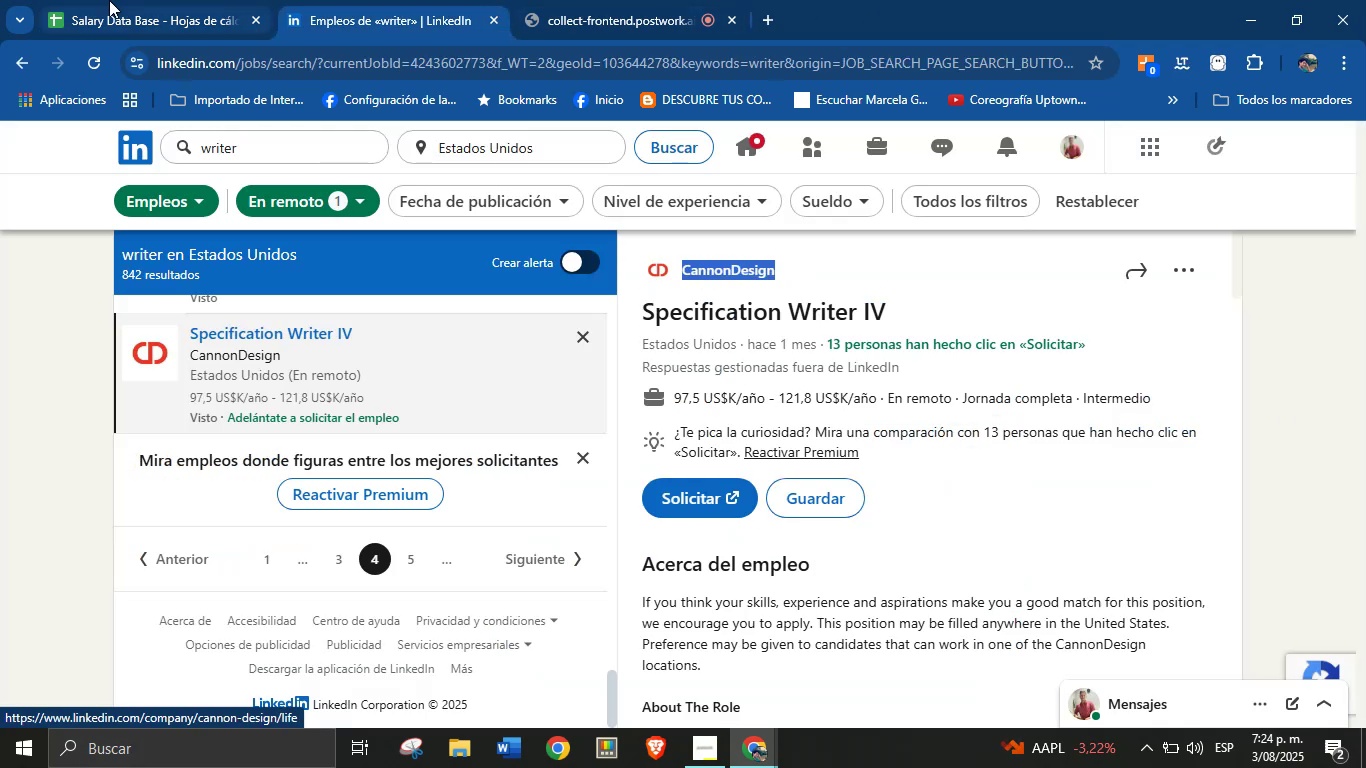 
left_click([109, 0])
 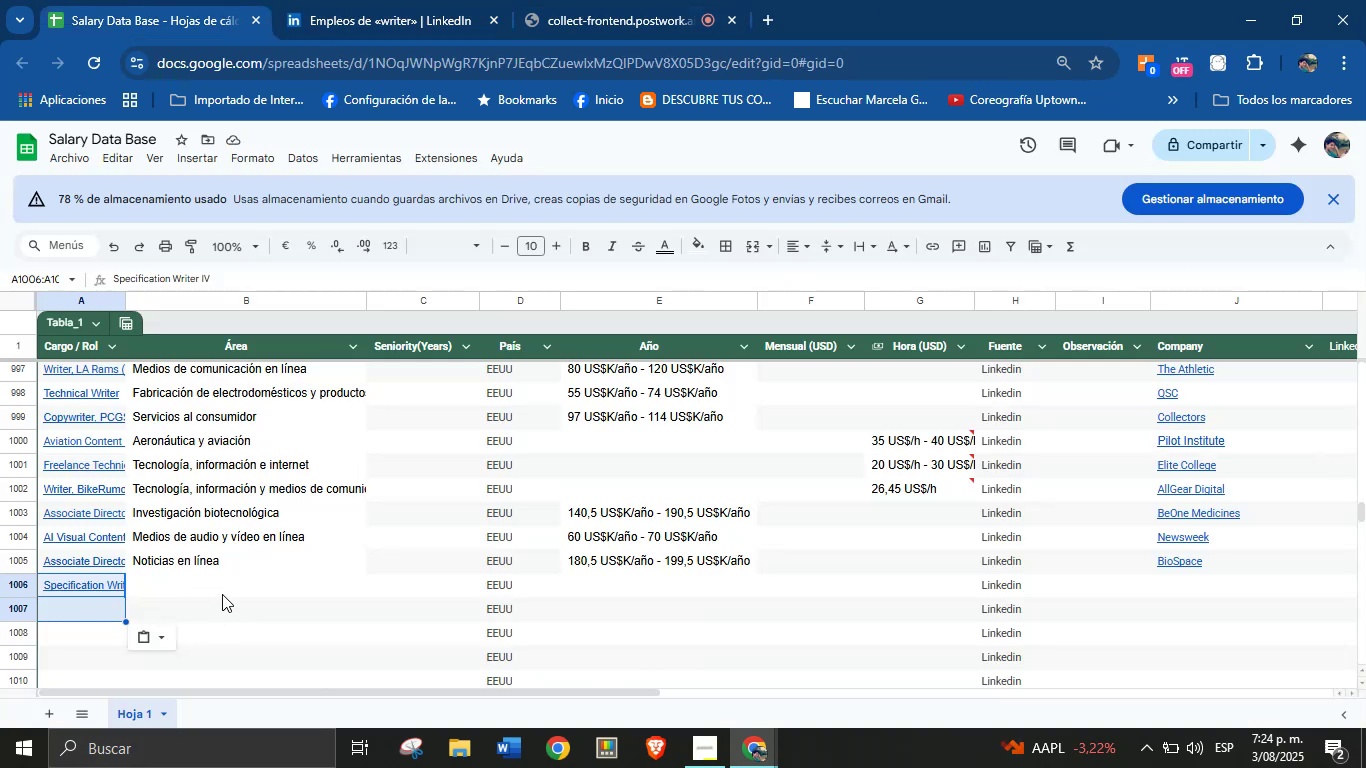 
left_click([241, 578])
 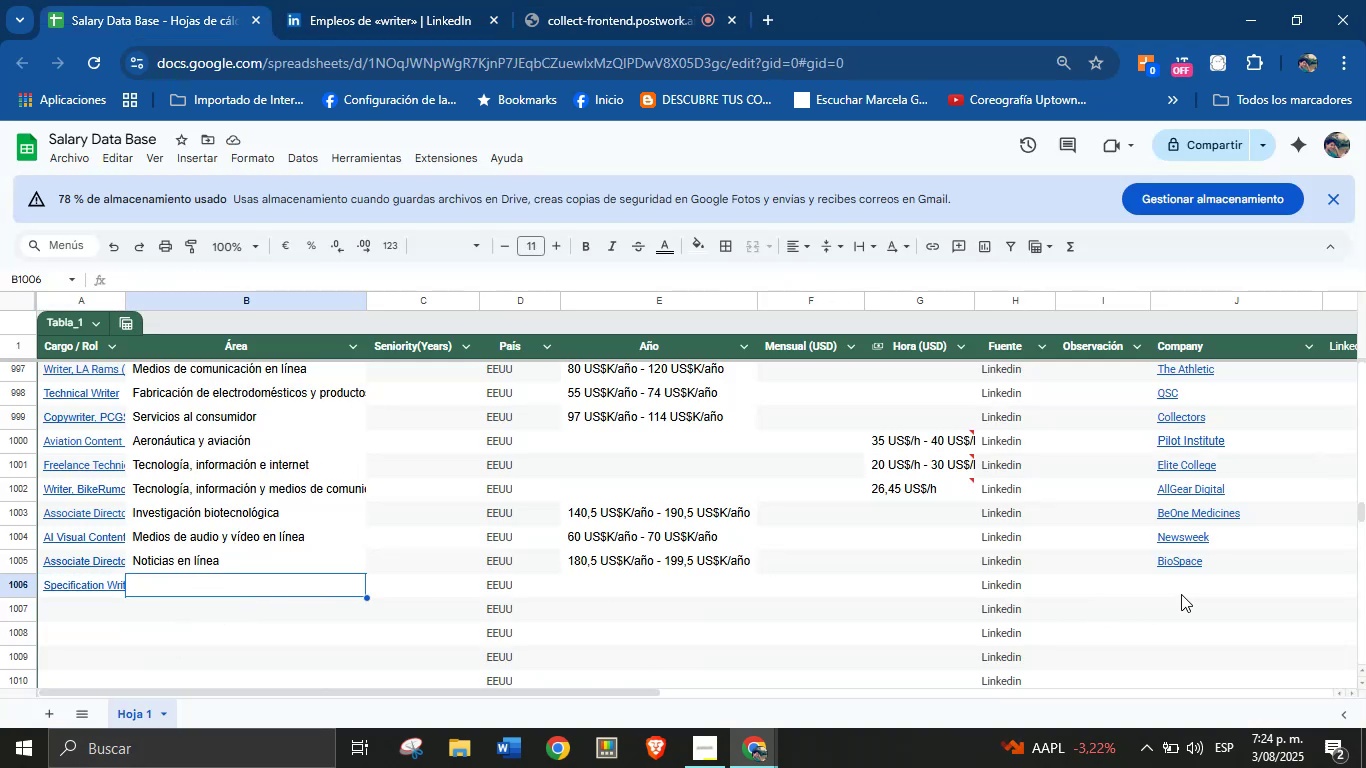 
left_click([1181, 594])
 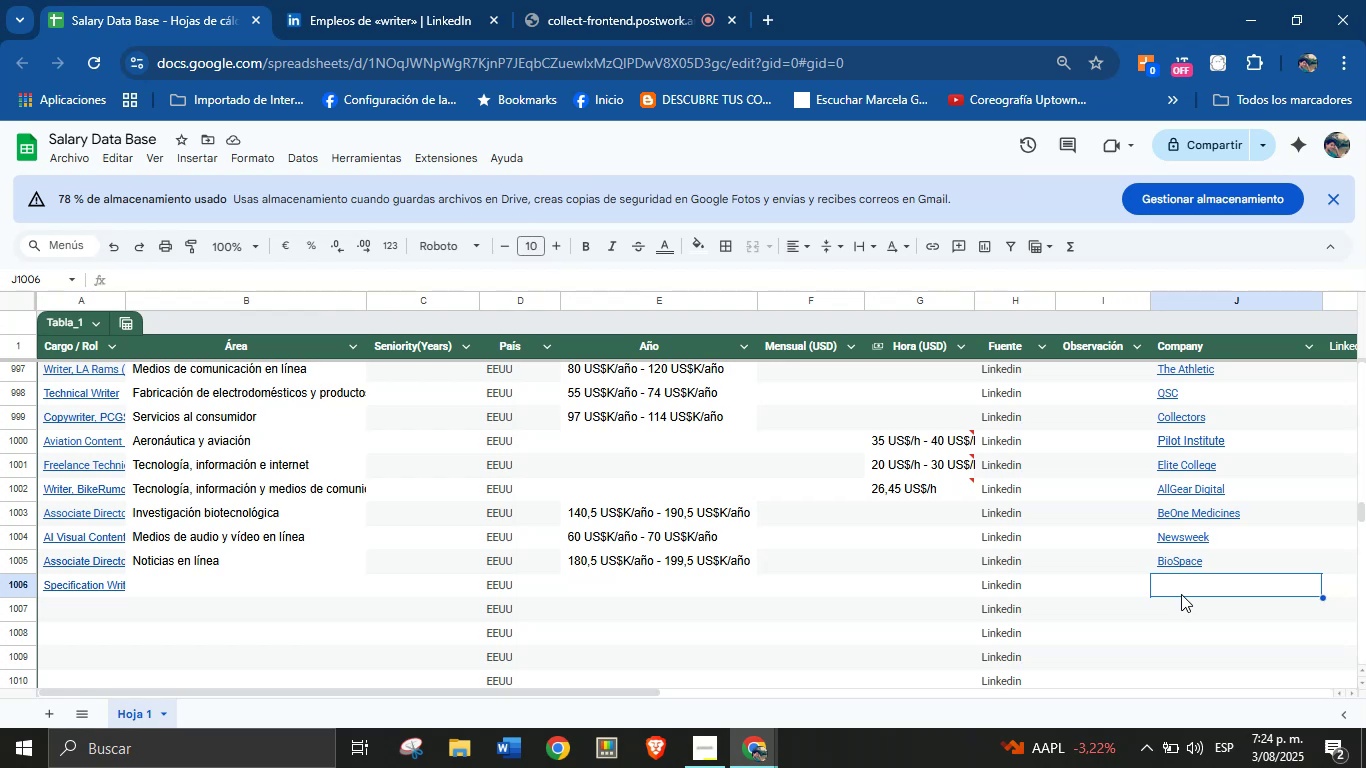 
key(Control+V)
 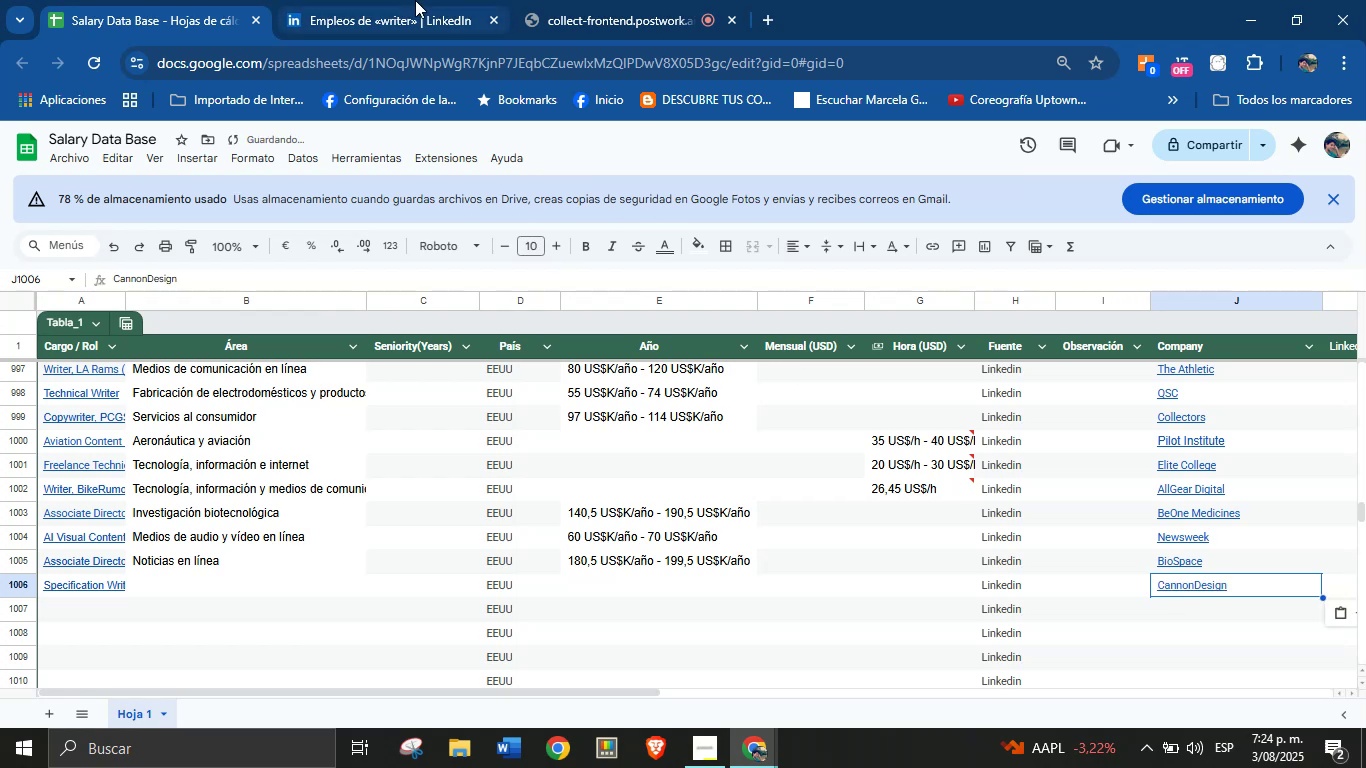 
left_click([415, 0])
 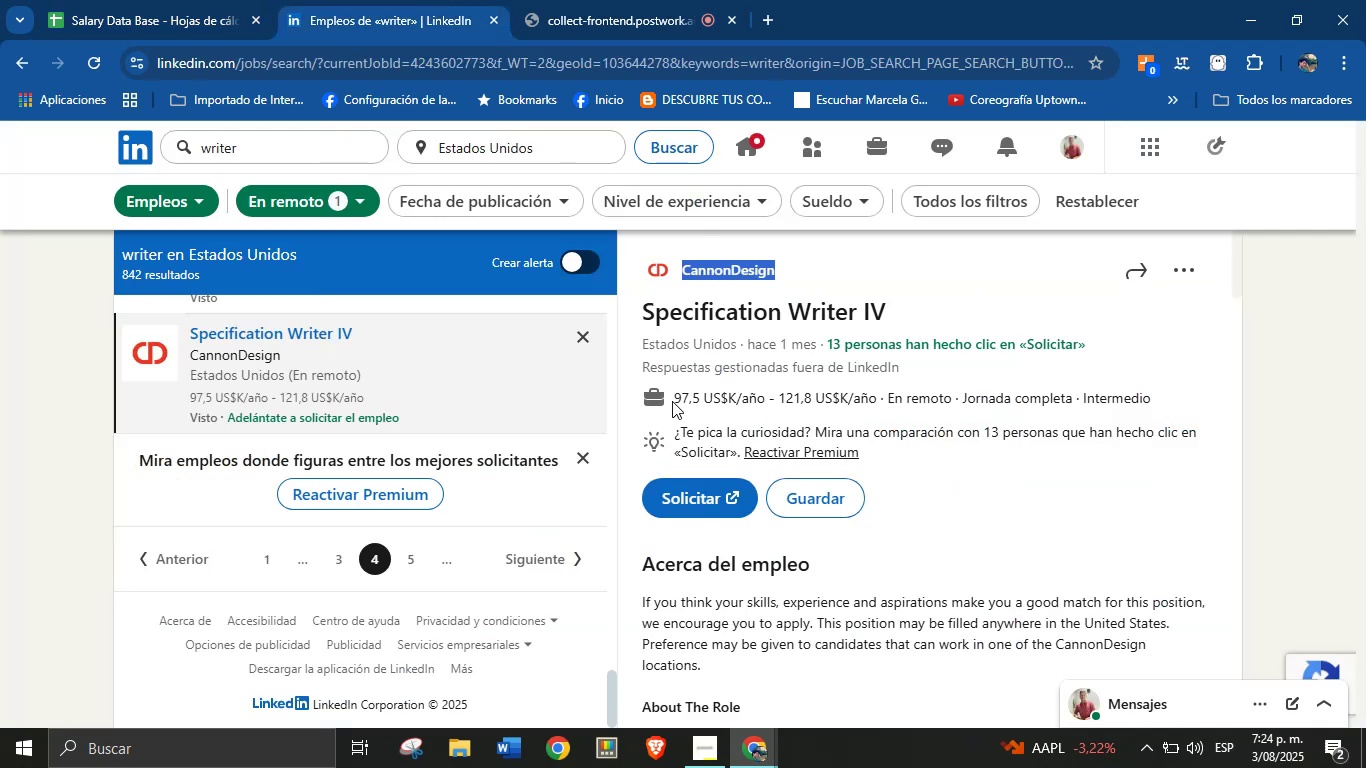 
left_click_drag(start_coordinate=[672, 401], to_coordinate=[874, 405])
 